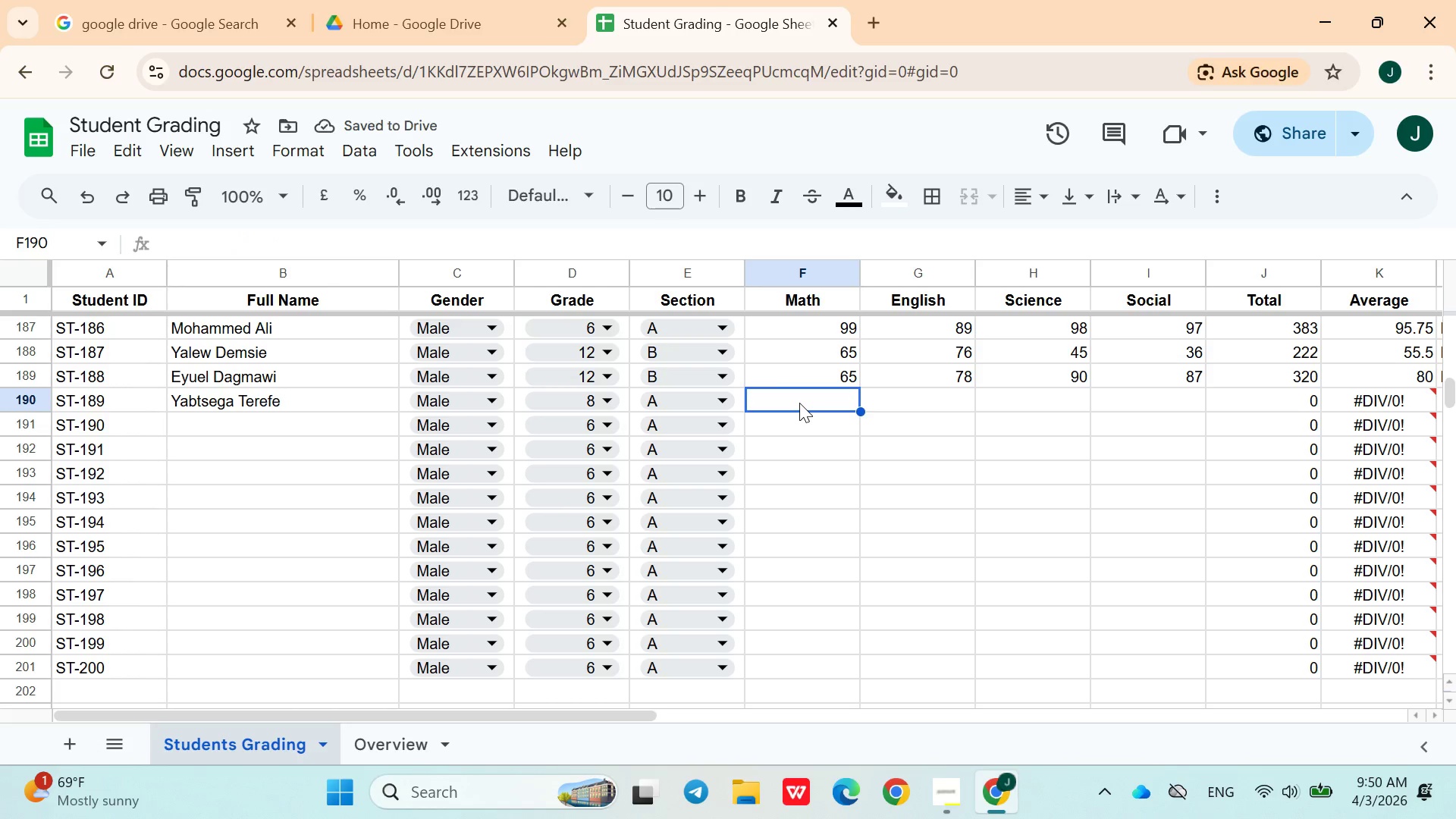 
type(87)
 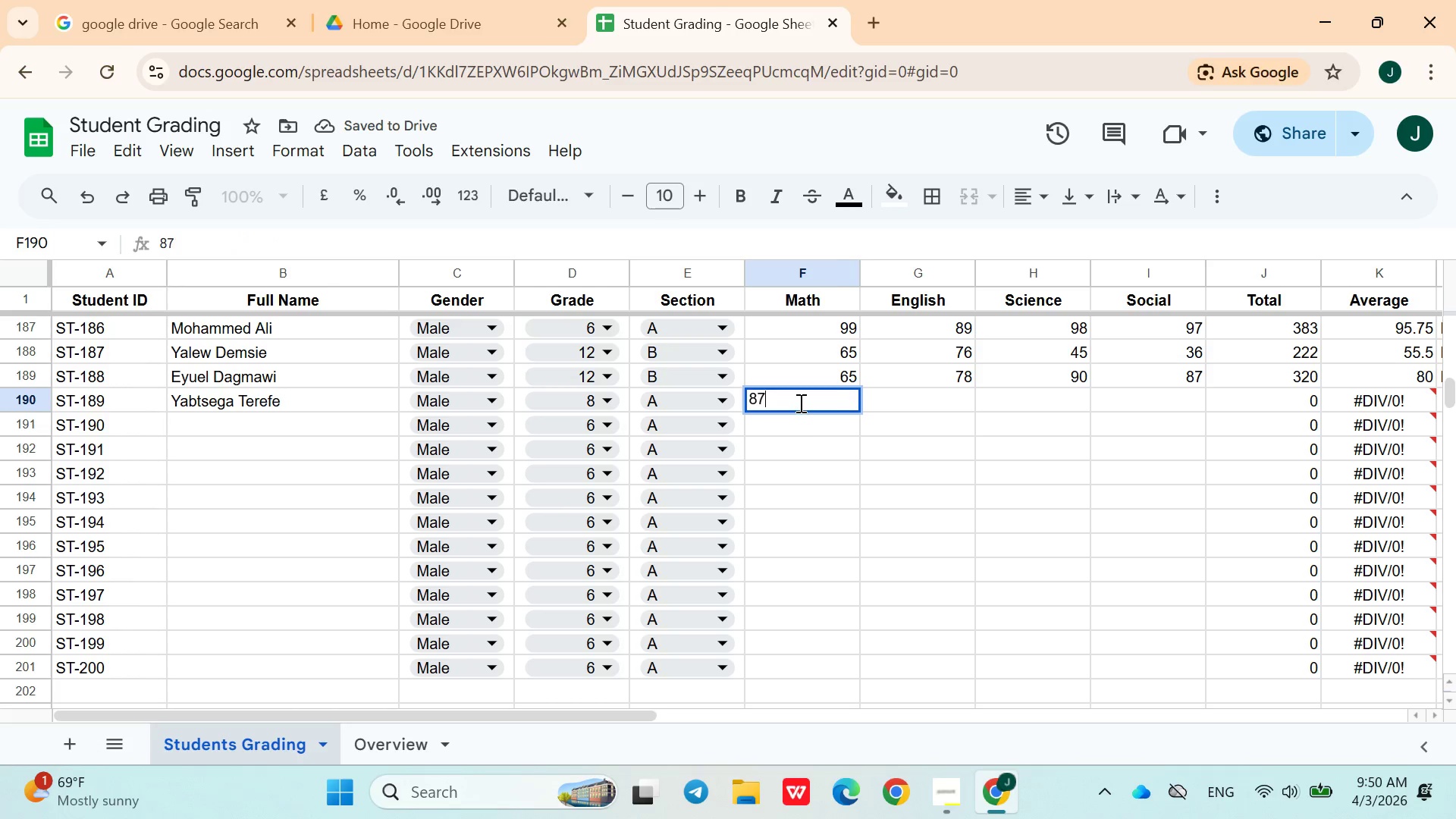 
key(ArrowRight)
 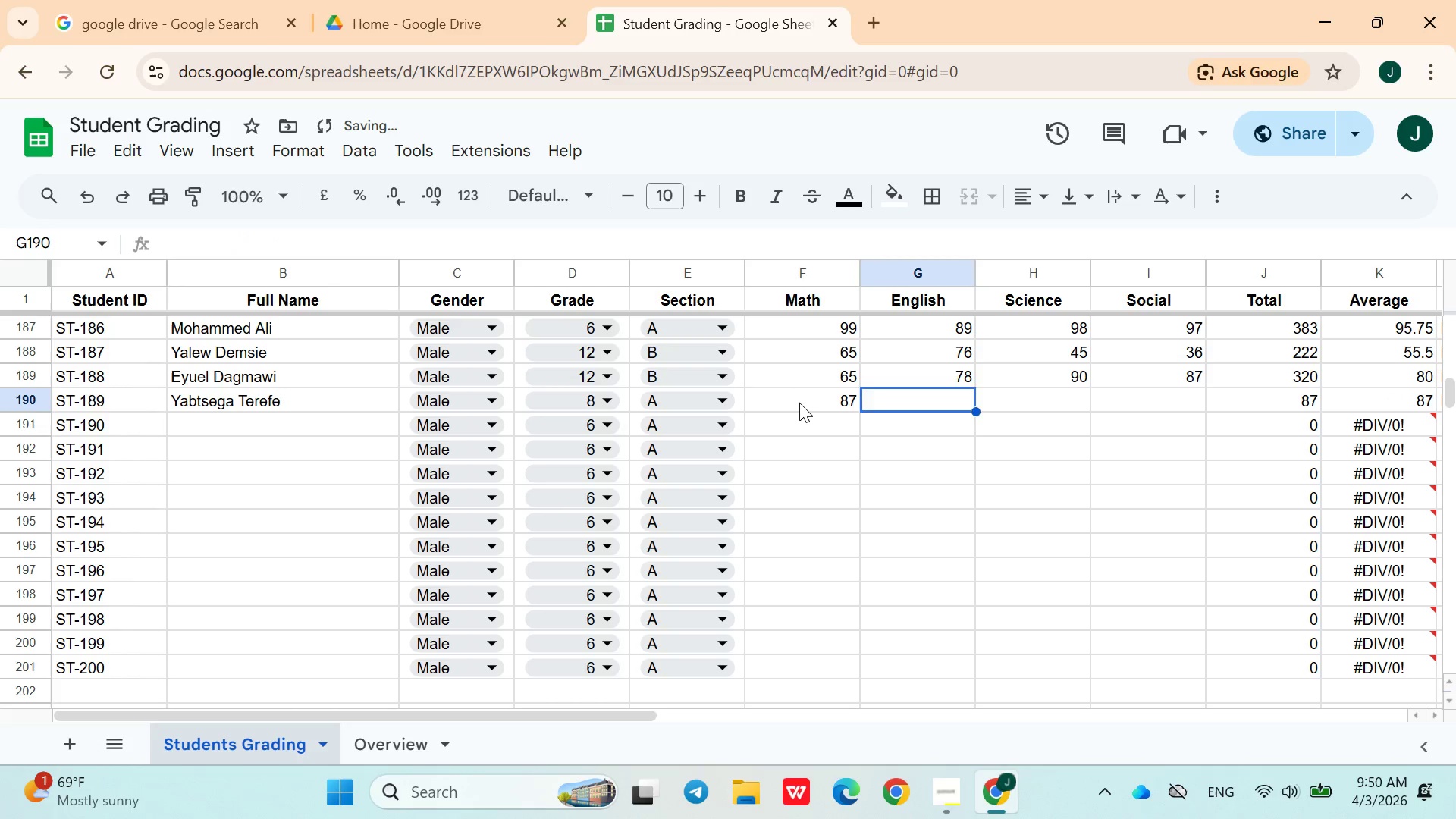 
type(83)
 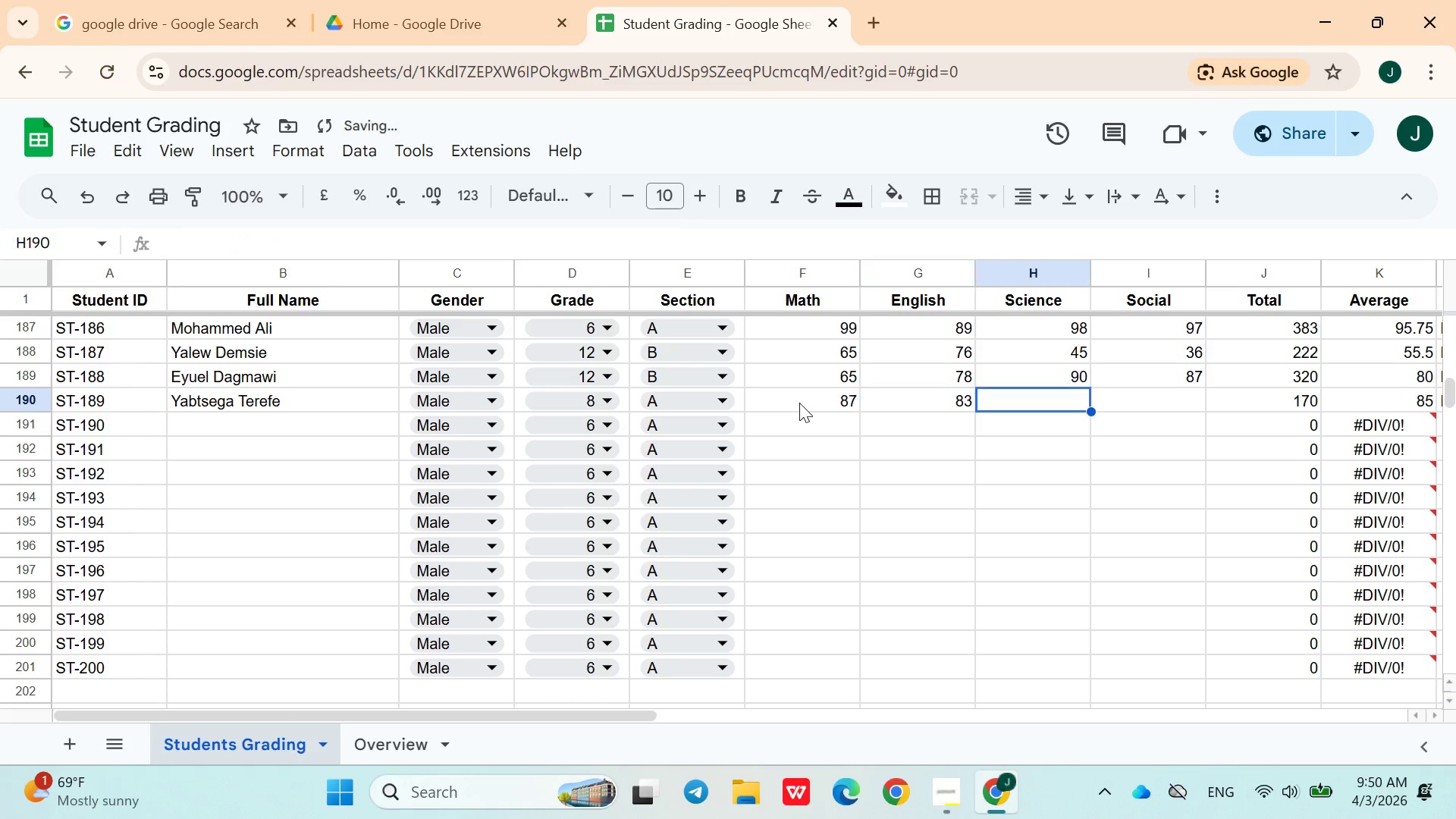 
key(ArrowRight)
 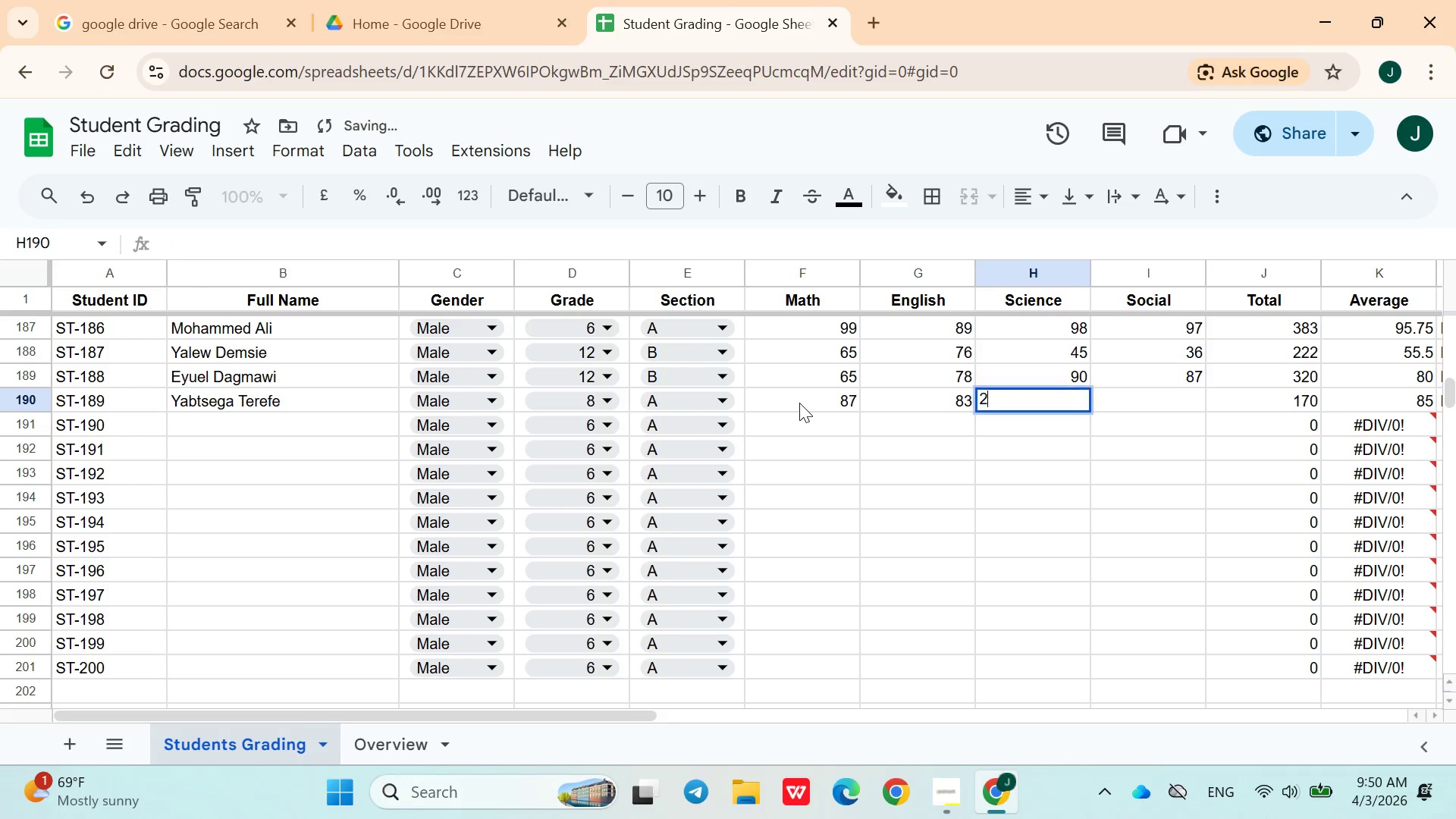 
type(24)
 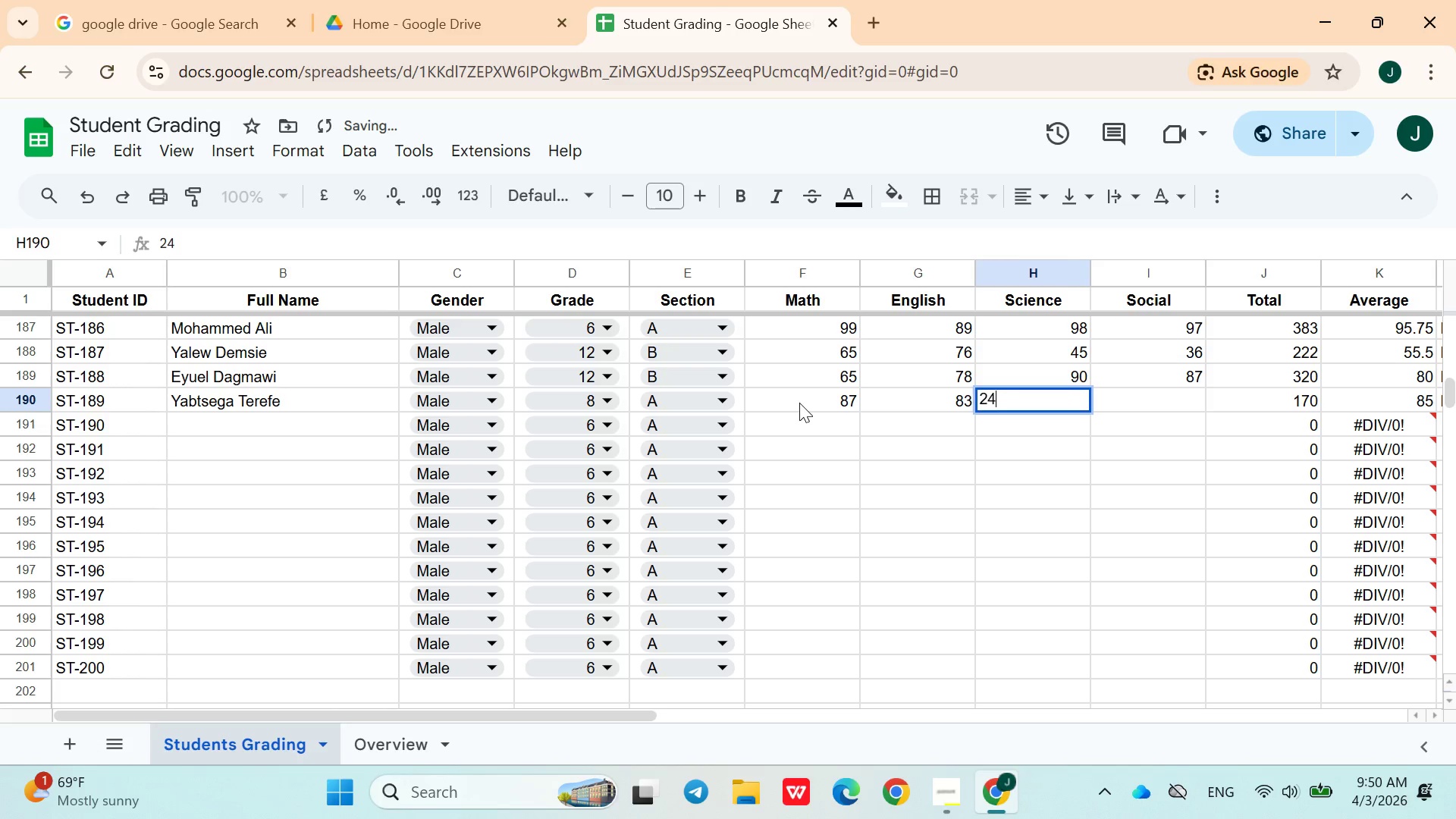 
key(ArrowRight)
 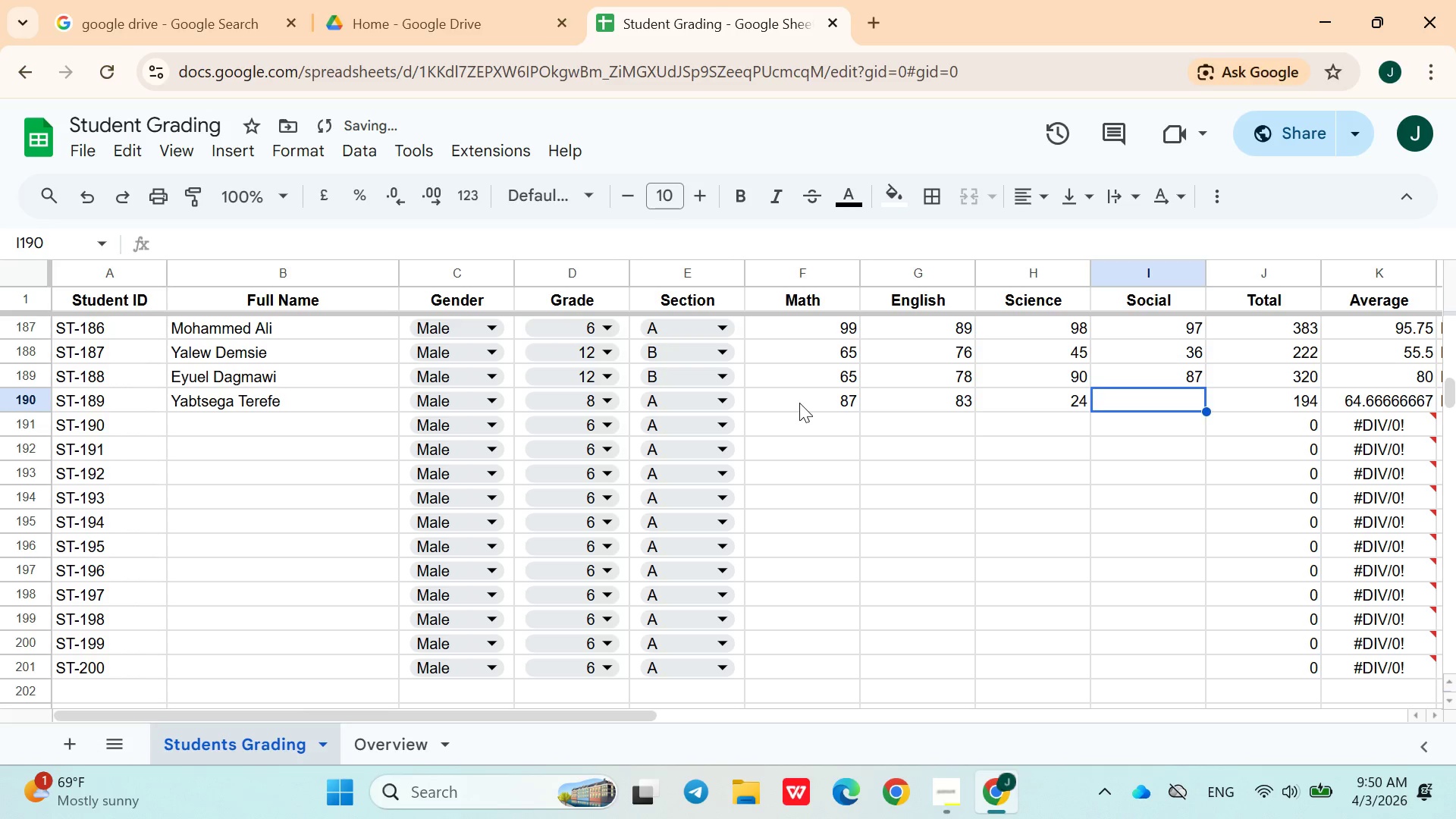 
type(56)
 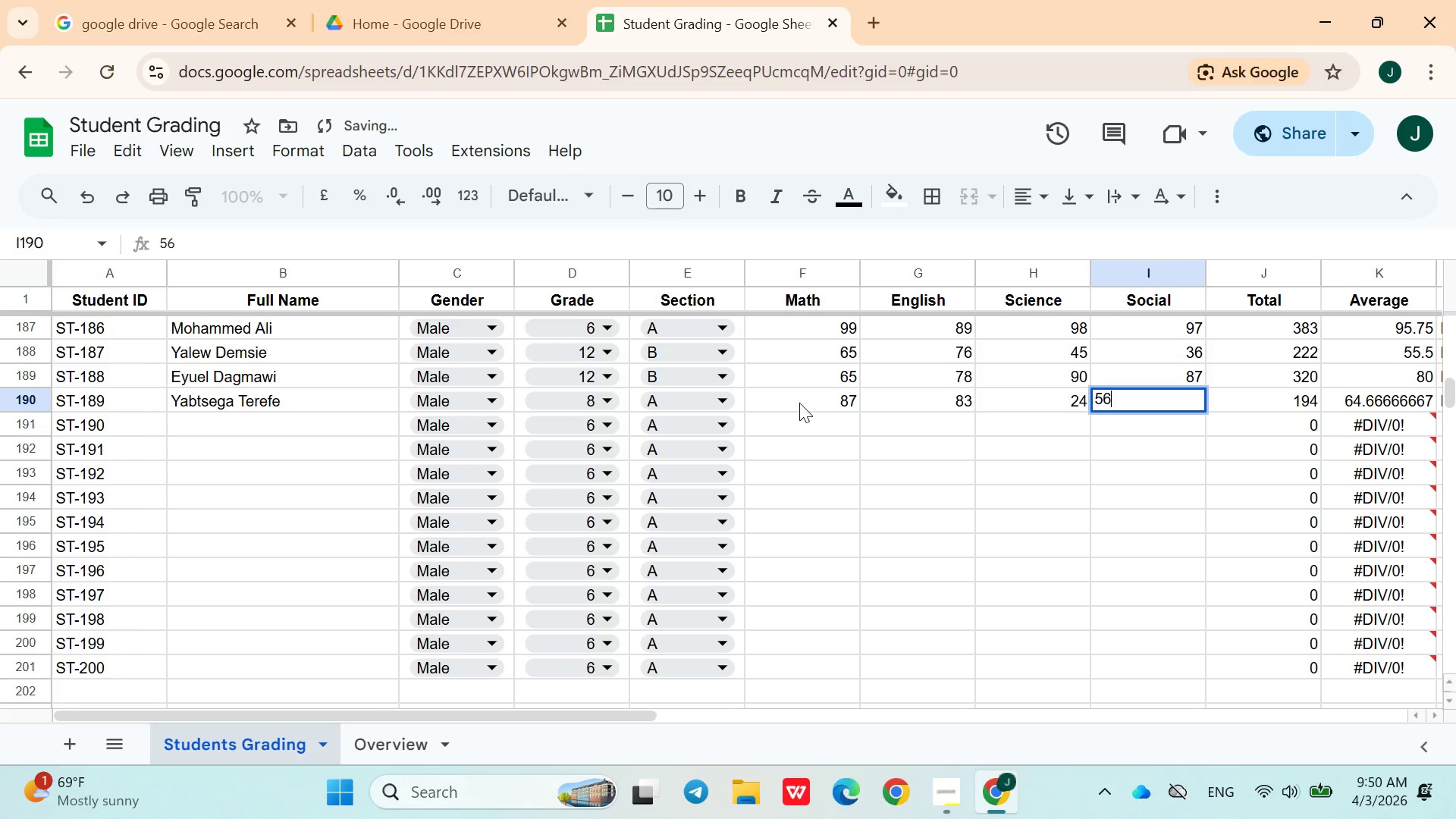 
key(ArrowRight)
 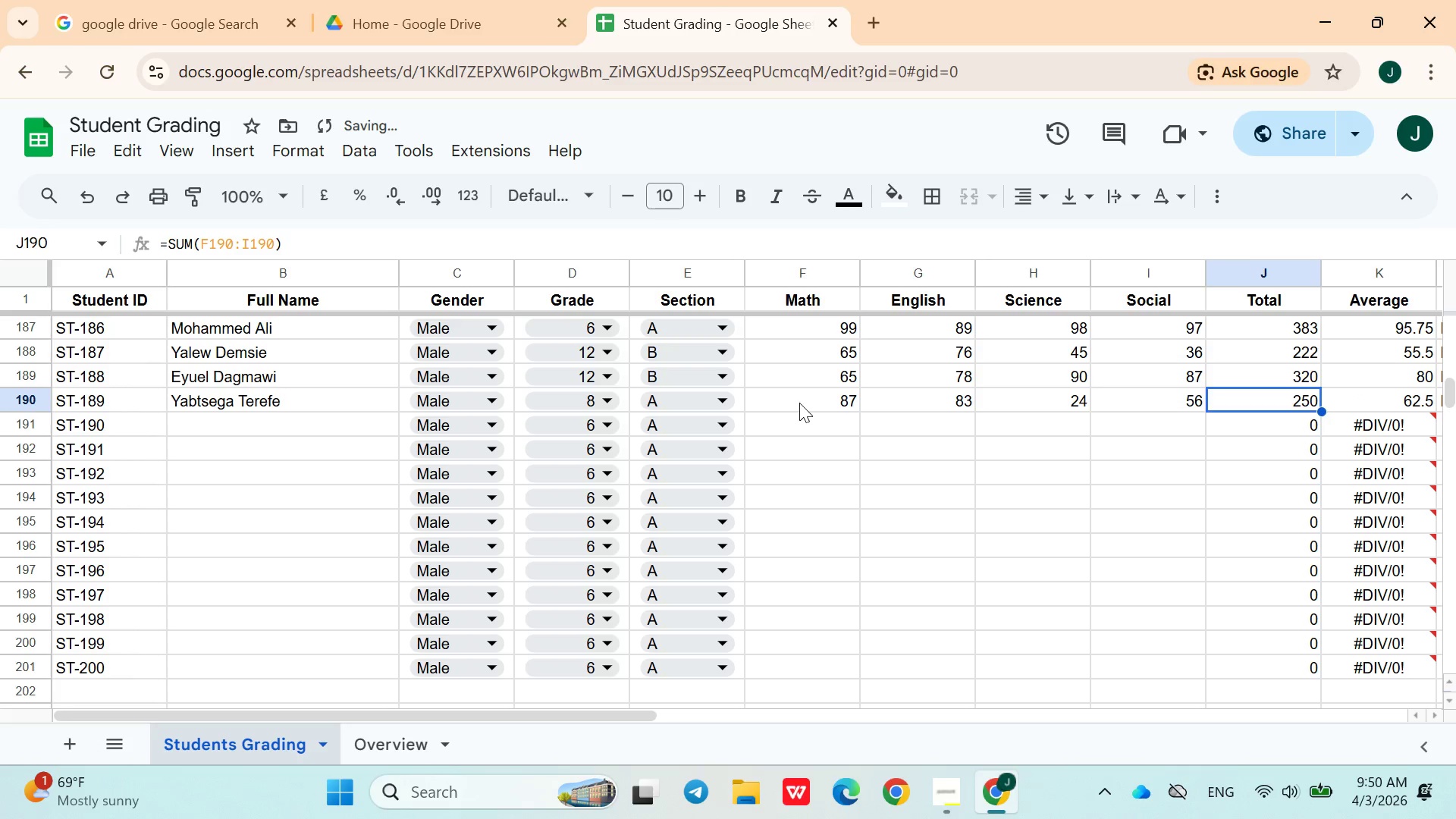 
key(ArrowDown)
 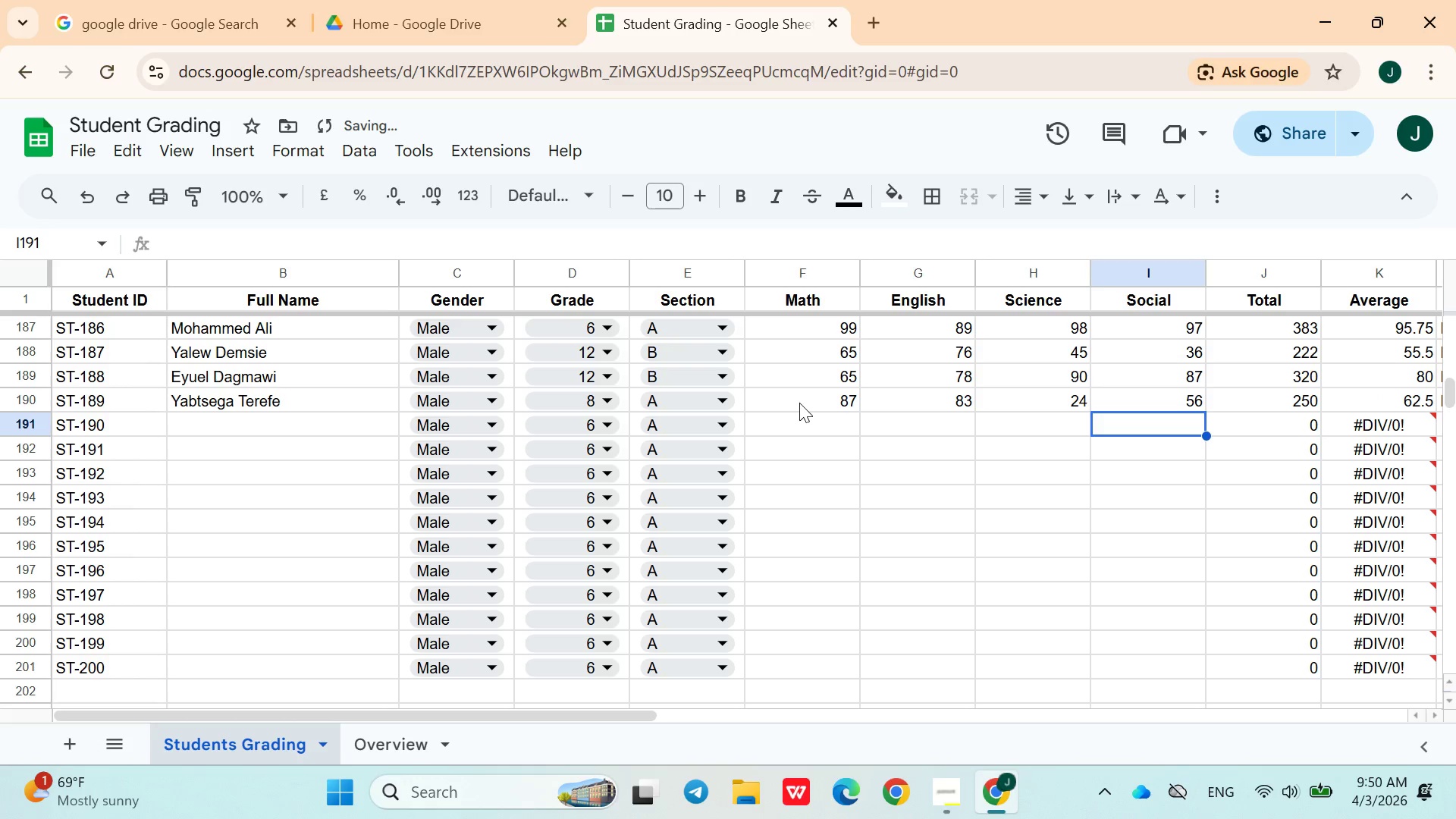 
hold_key(key=ArrowLeft, duration=0.91)
 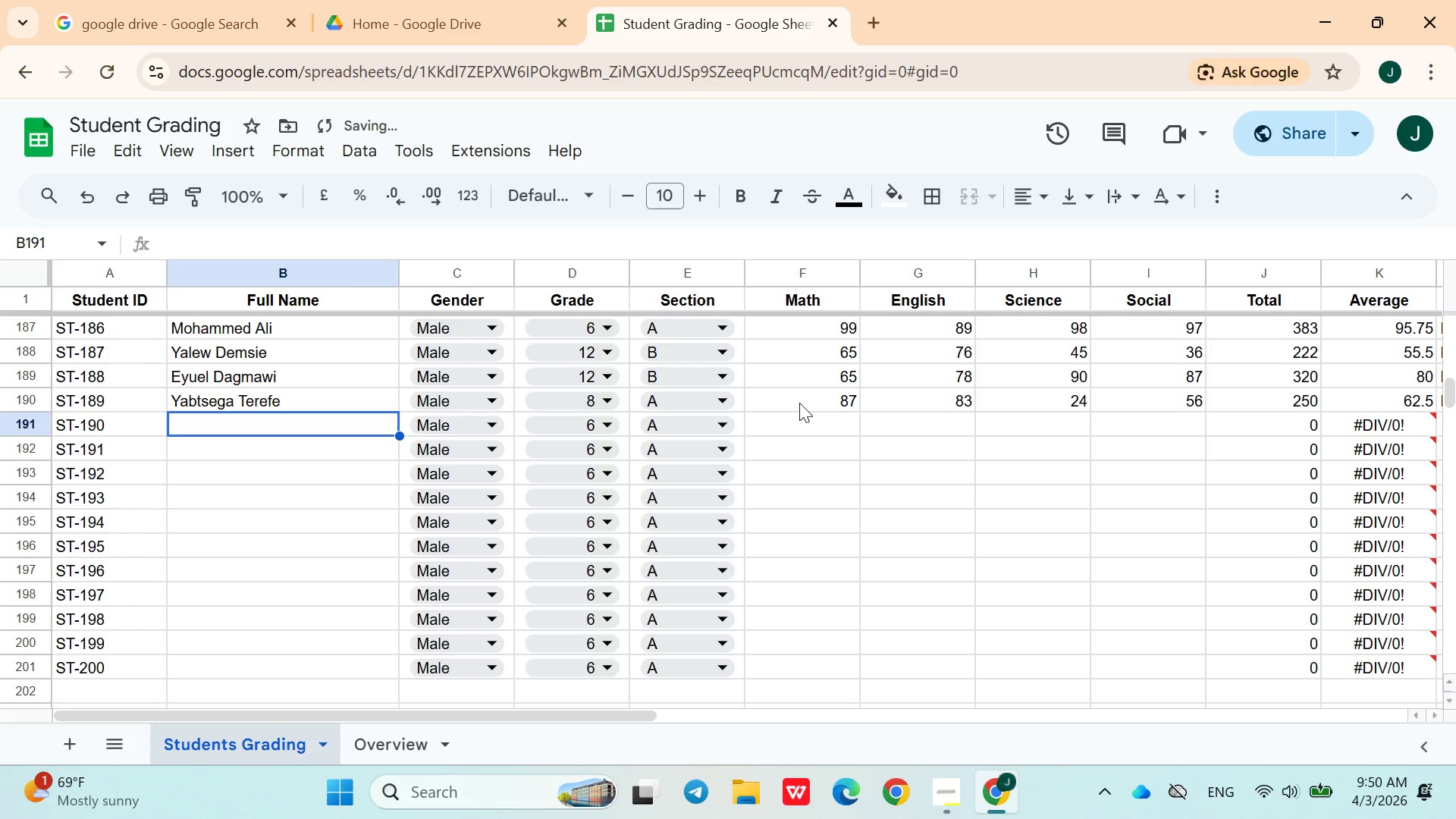 
key(ArrowRight)
 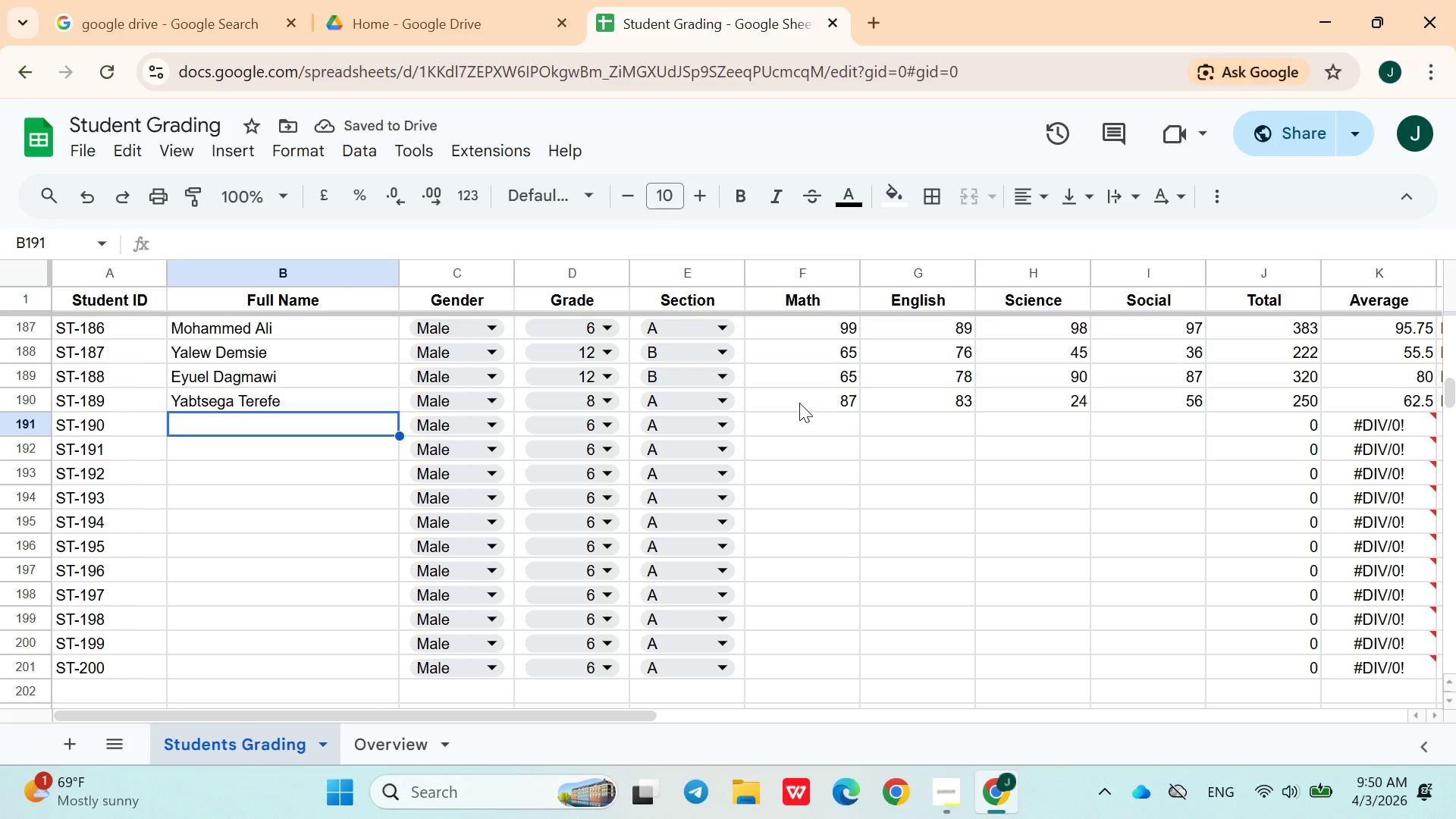 
hold_key(key=ShiftLeft, duration=1.5)
 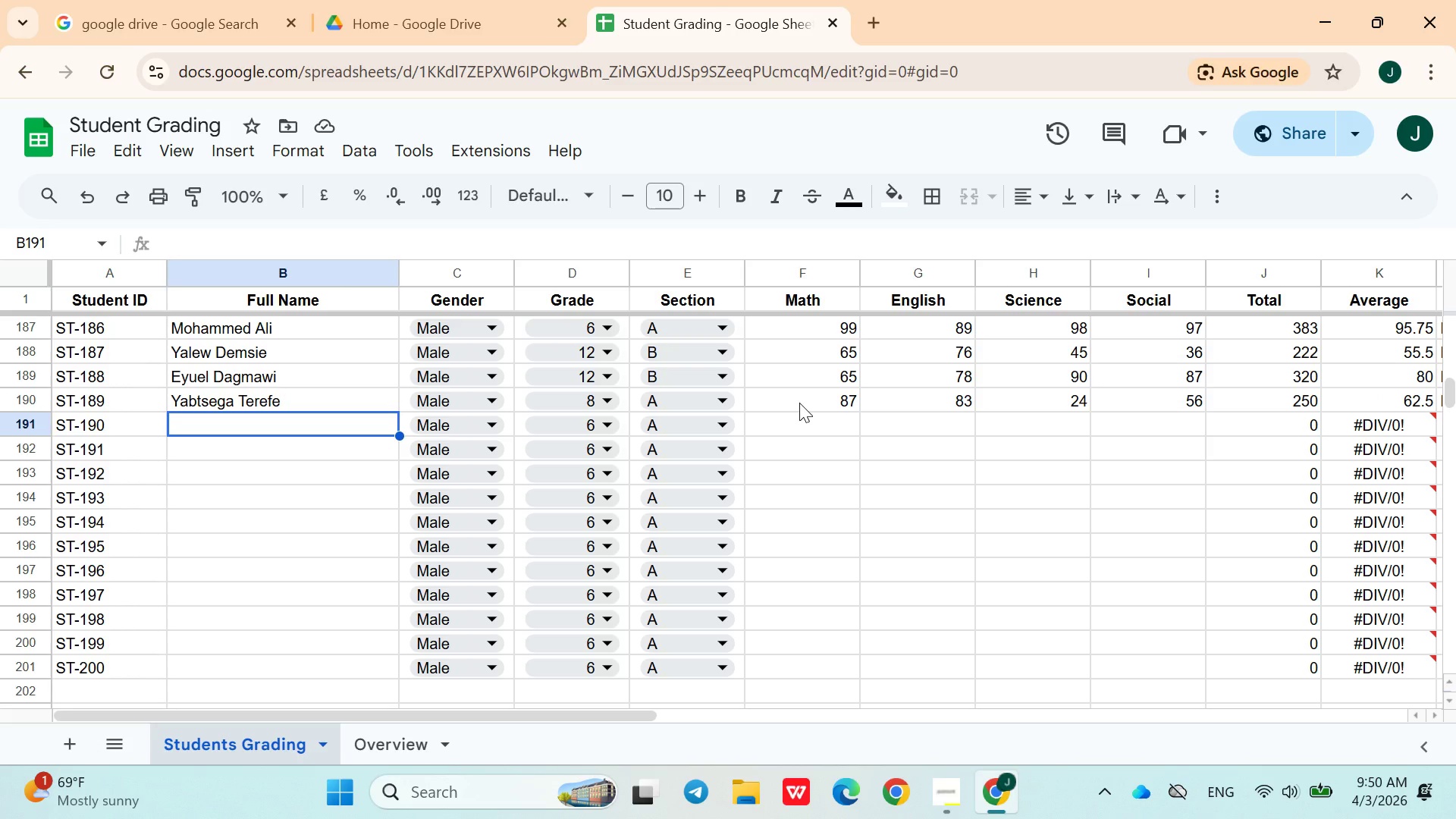 
hold_key(key=ShiftLeft, duration=1.52)
 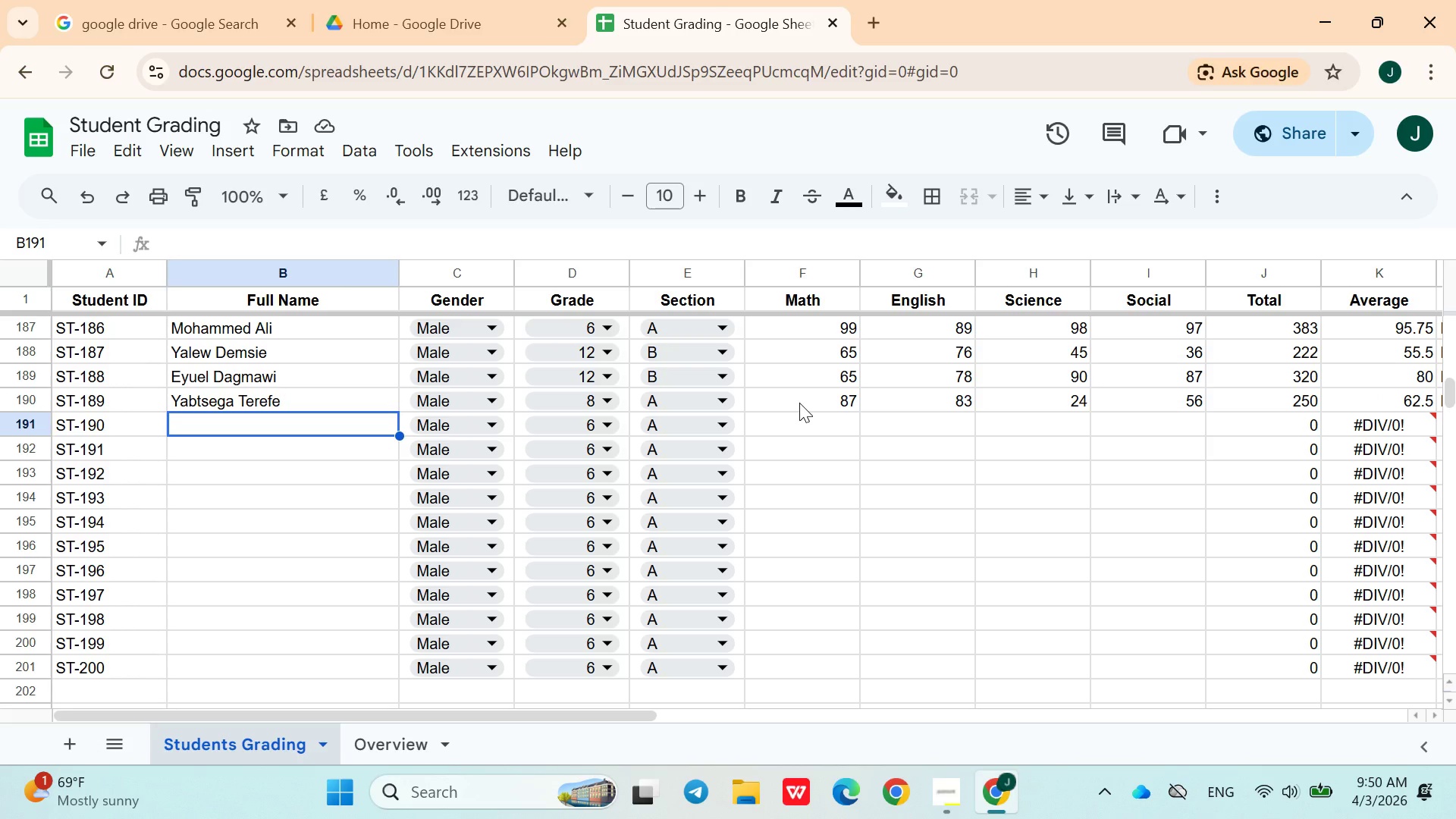 
type(Jeneti Marye)
 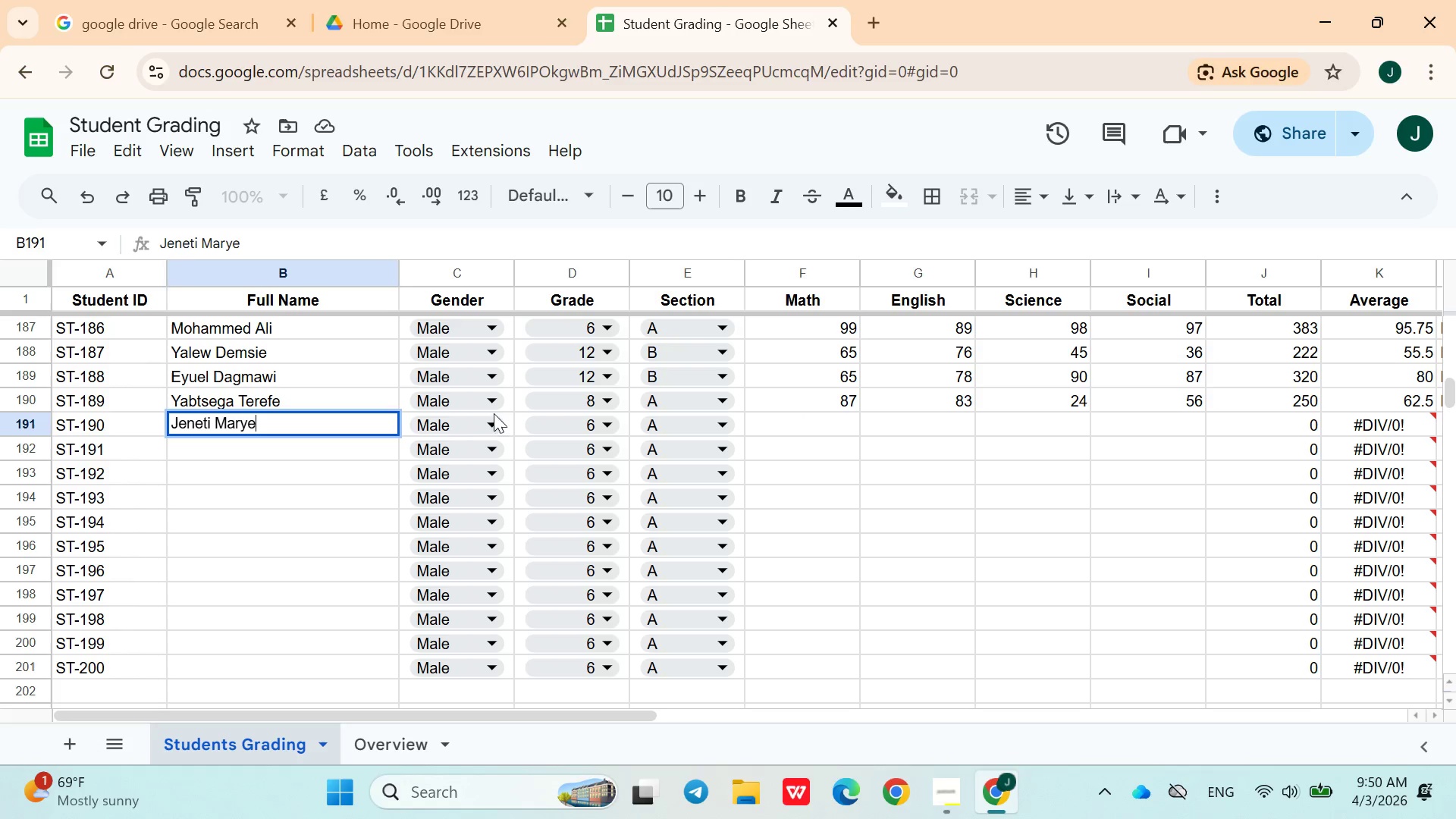 
left_click([475, 422])
 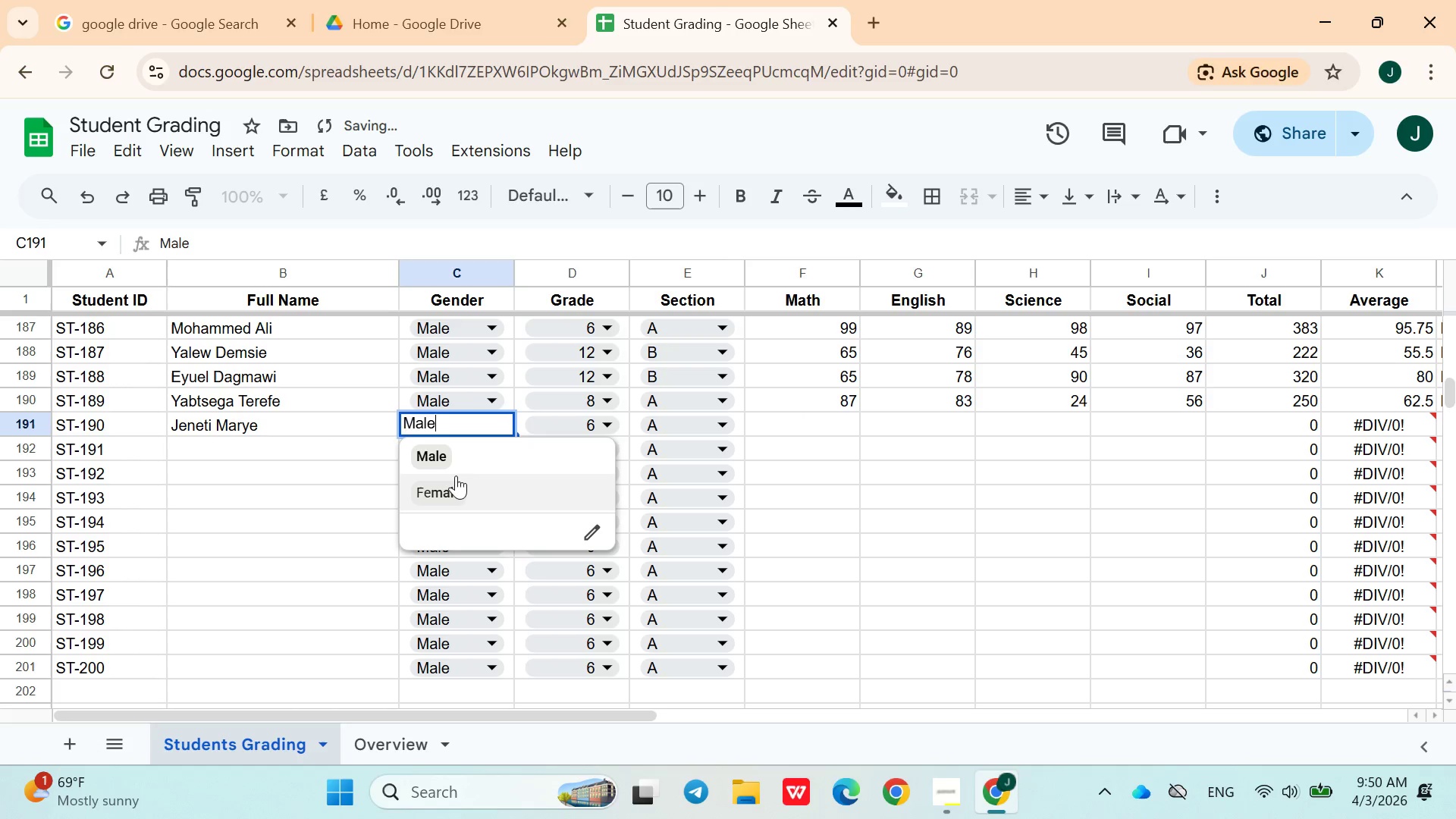 
left_click([454, 478])
 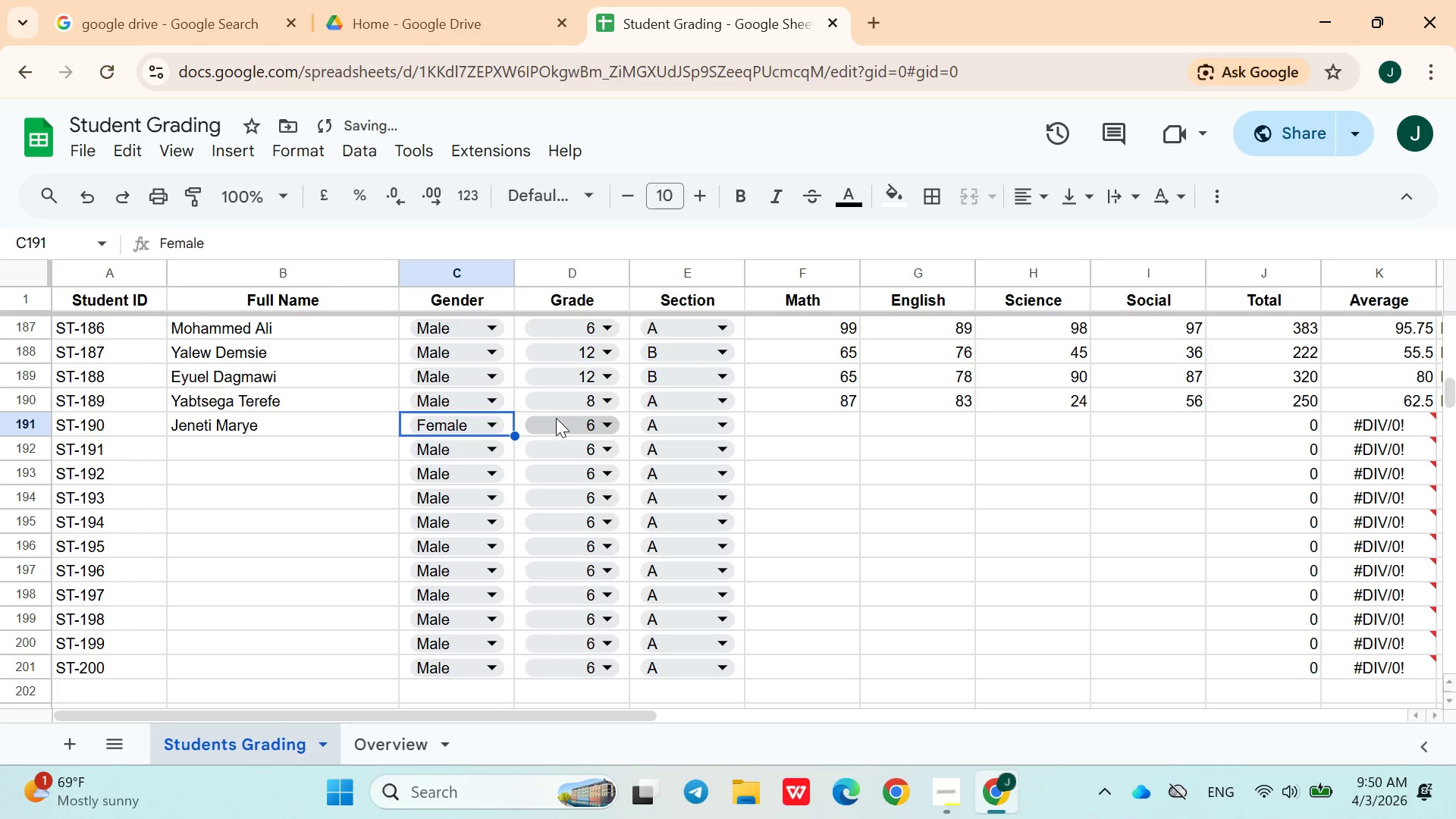 
left_click([557, 419])
 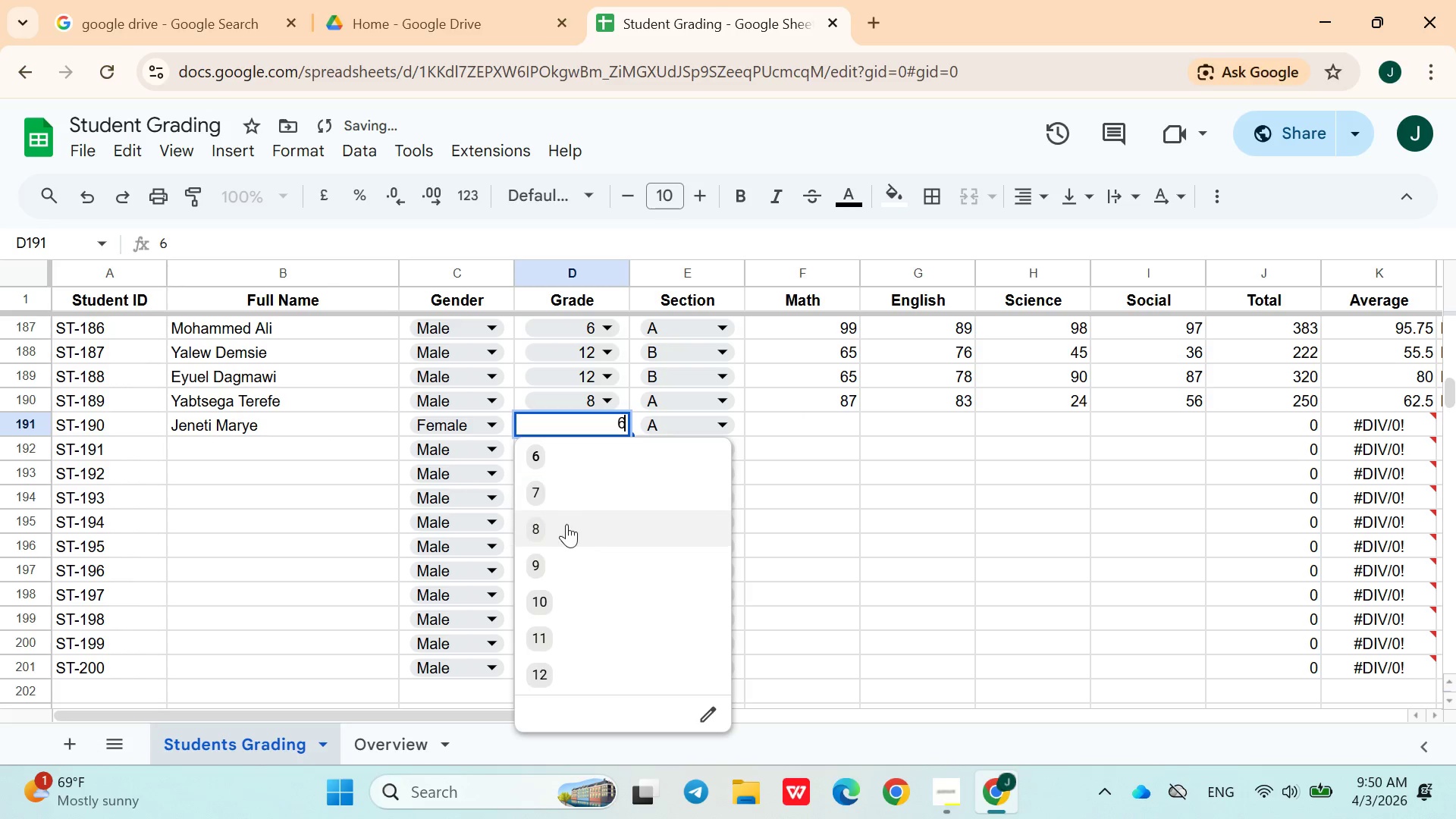 
left_click([566, 526])
 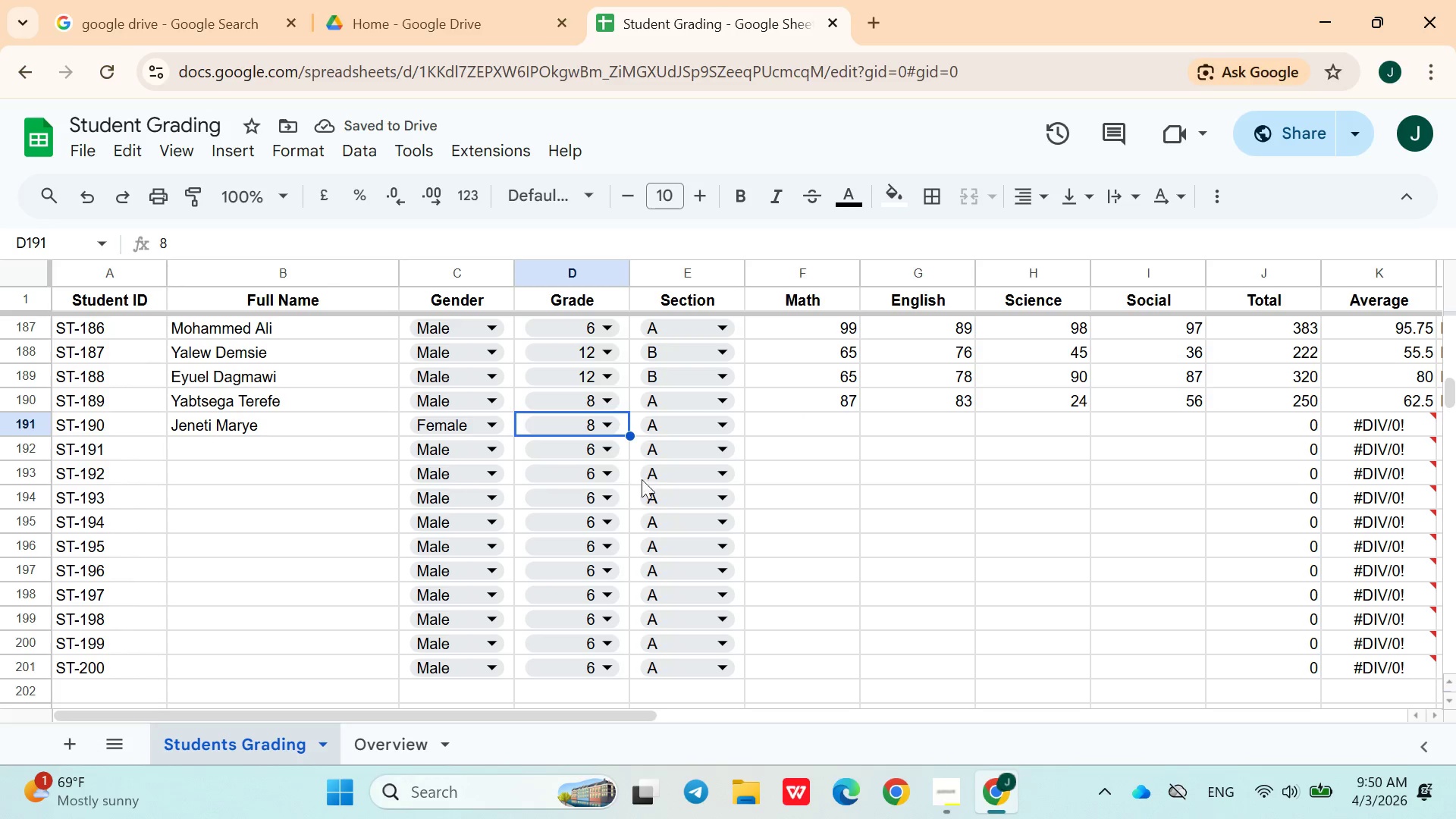 
left_click([707, 427])
 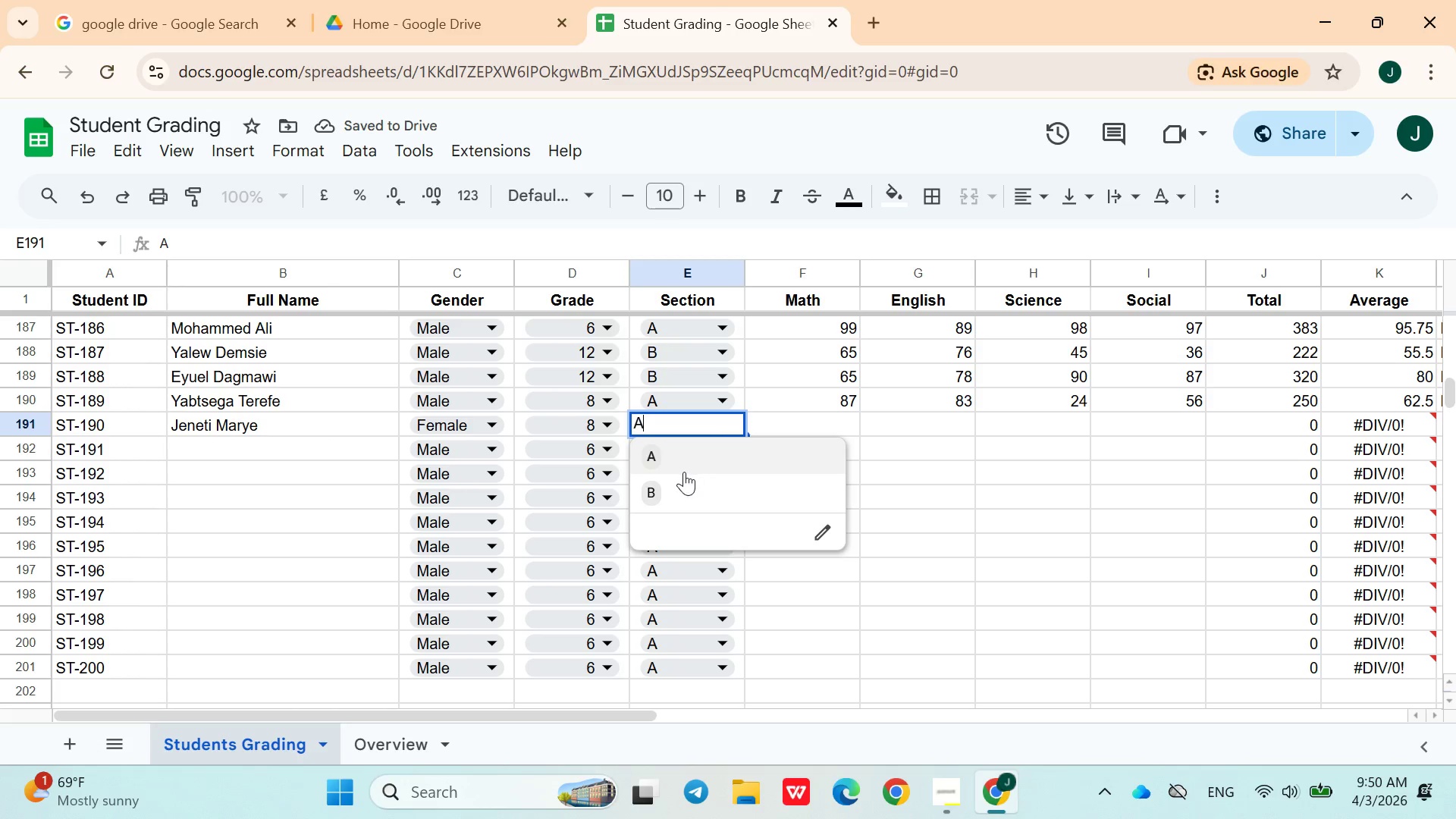 
left_click([684, 472])
 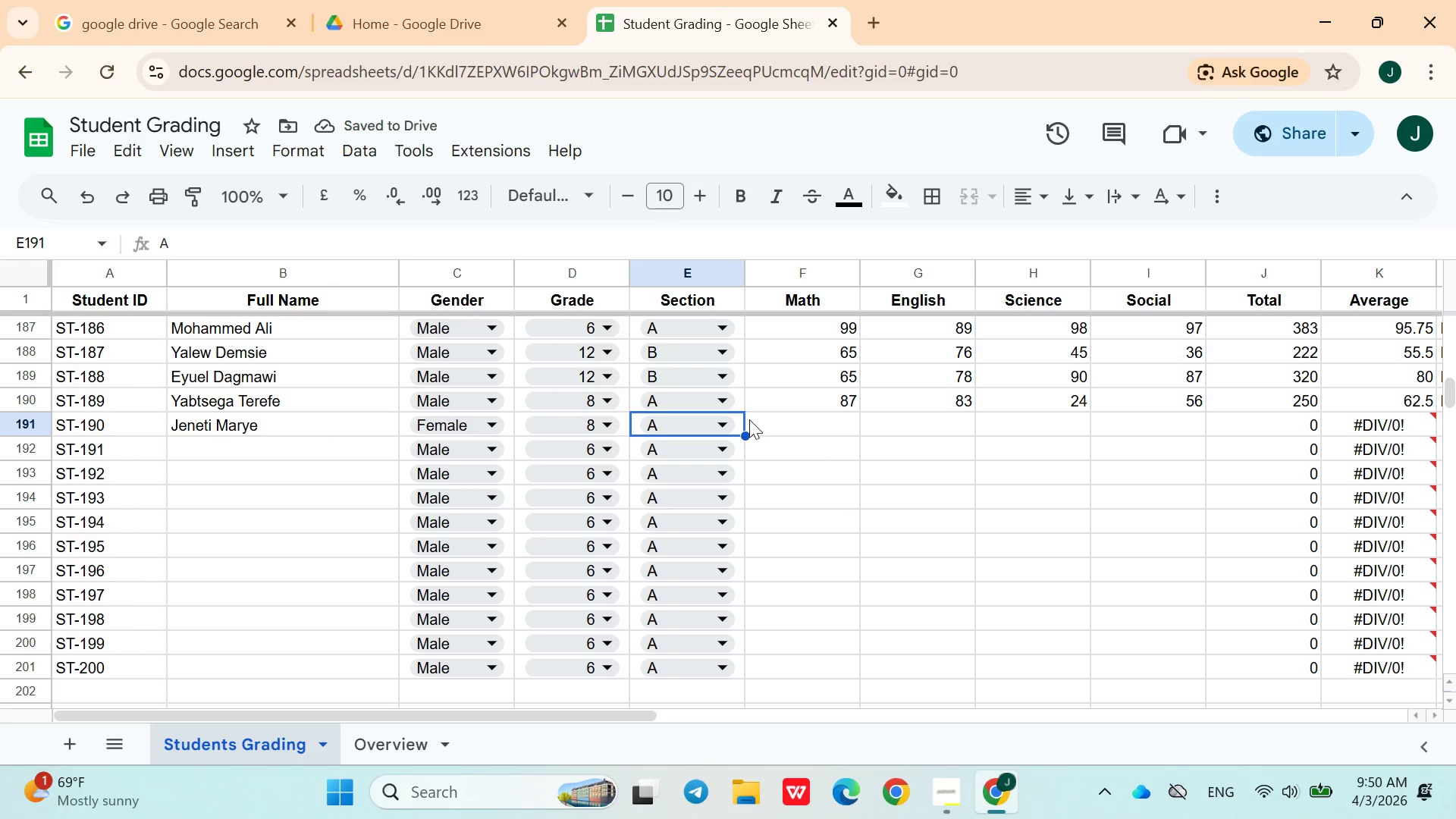 
left_click([729, 419])
 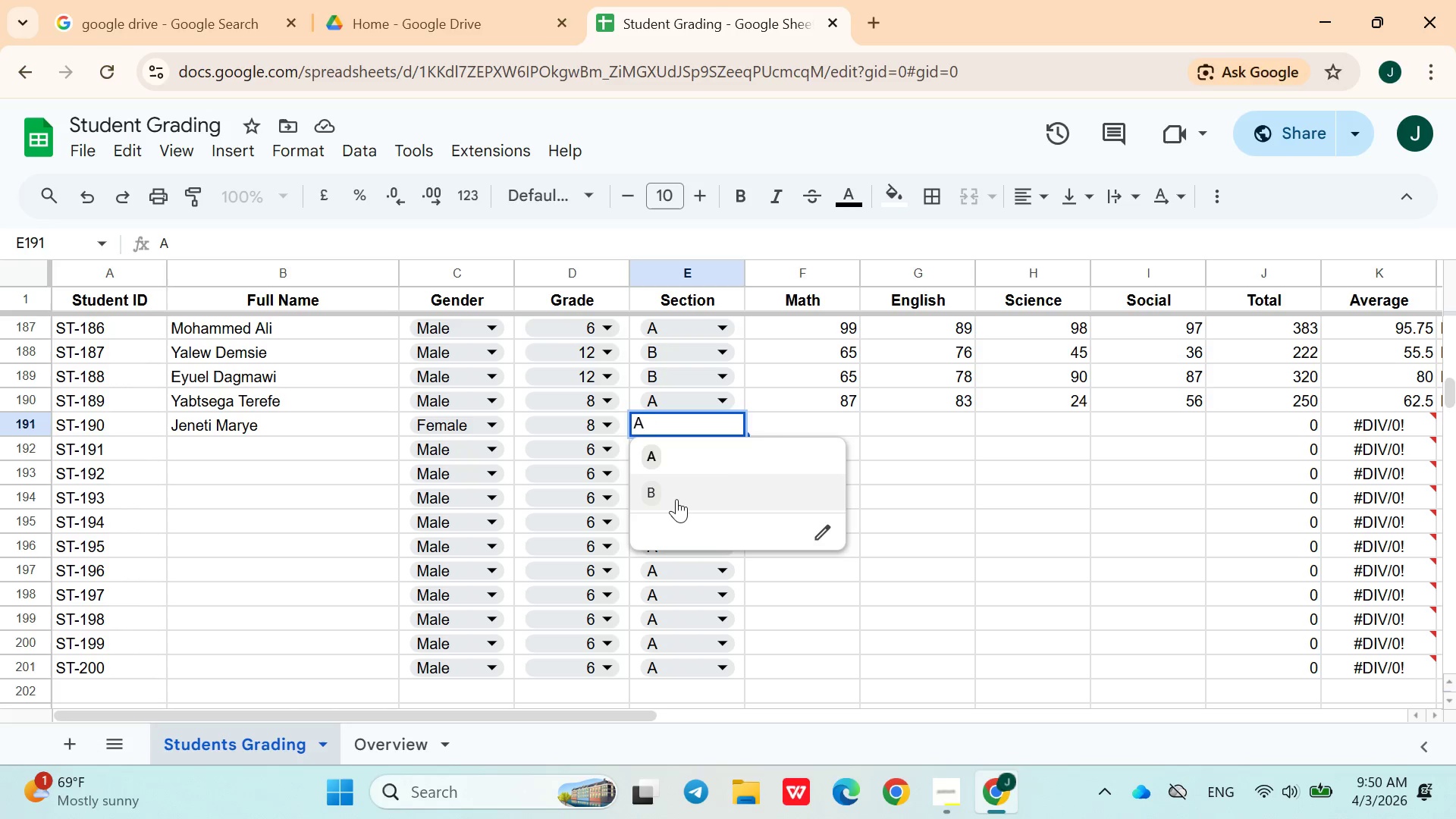 
left_click([674, 499])
 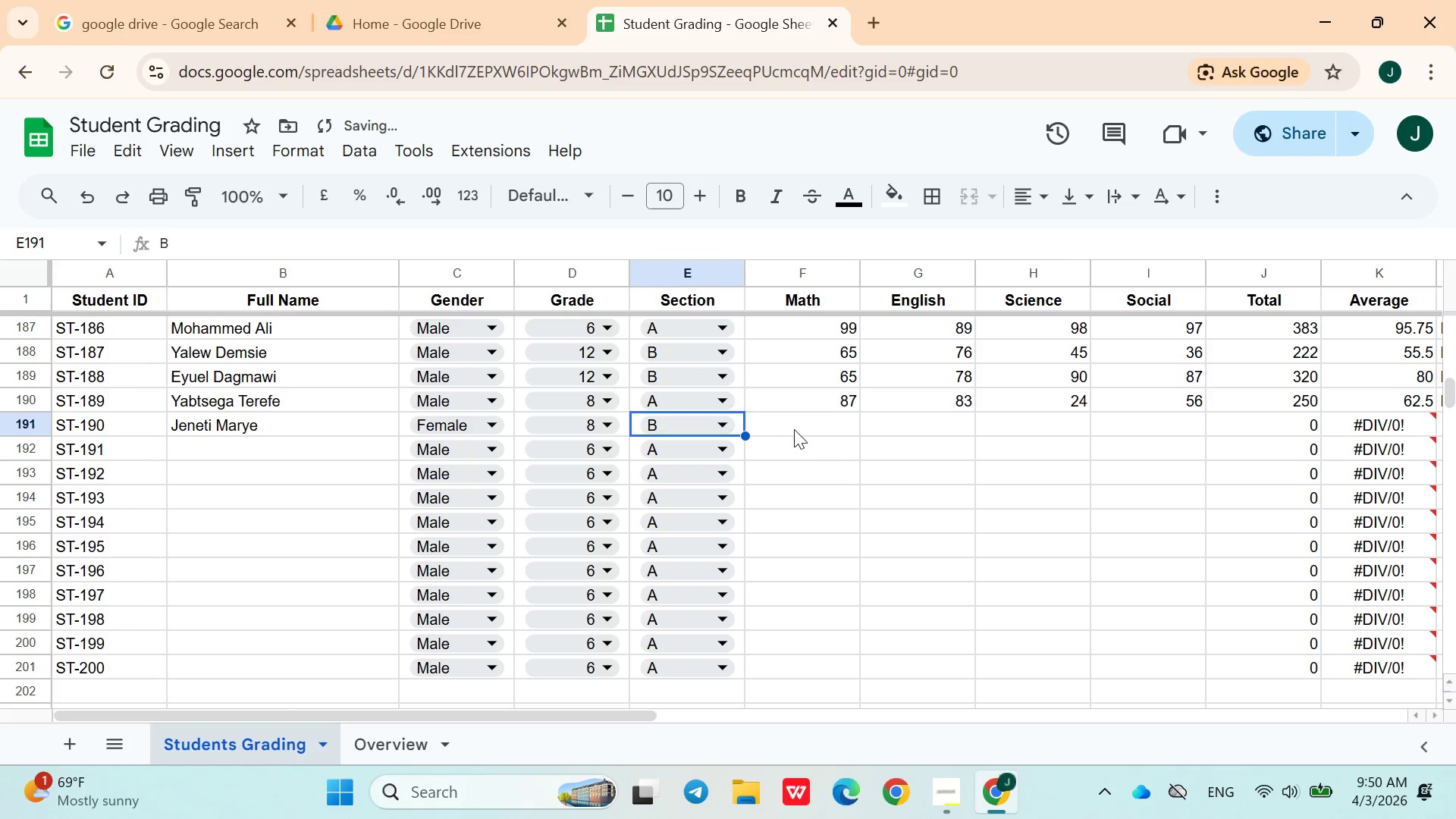 
left_click([795, 431])
 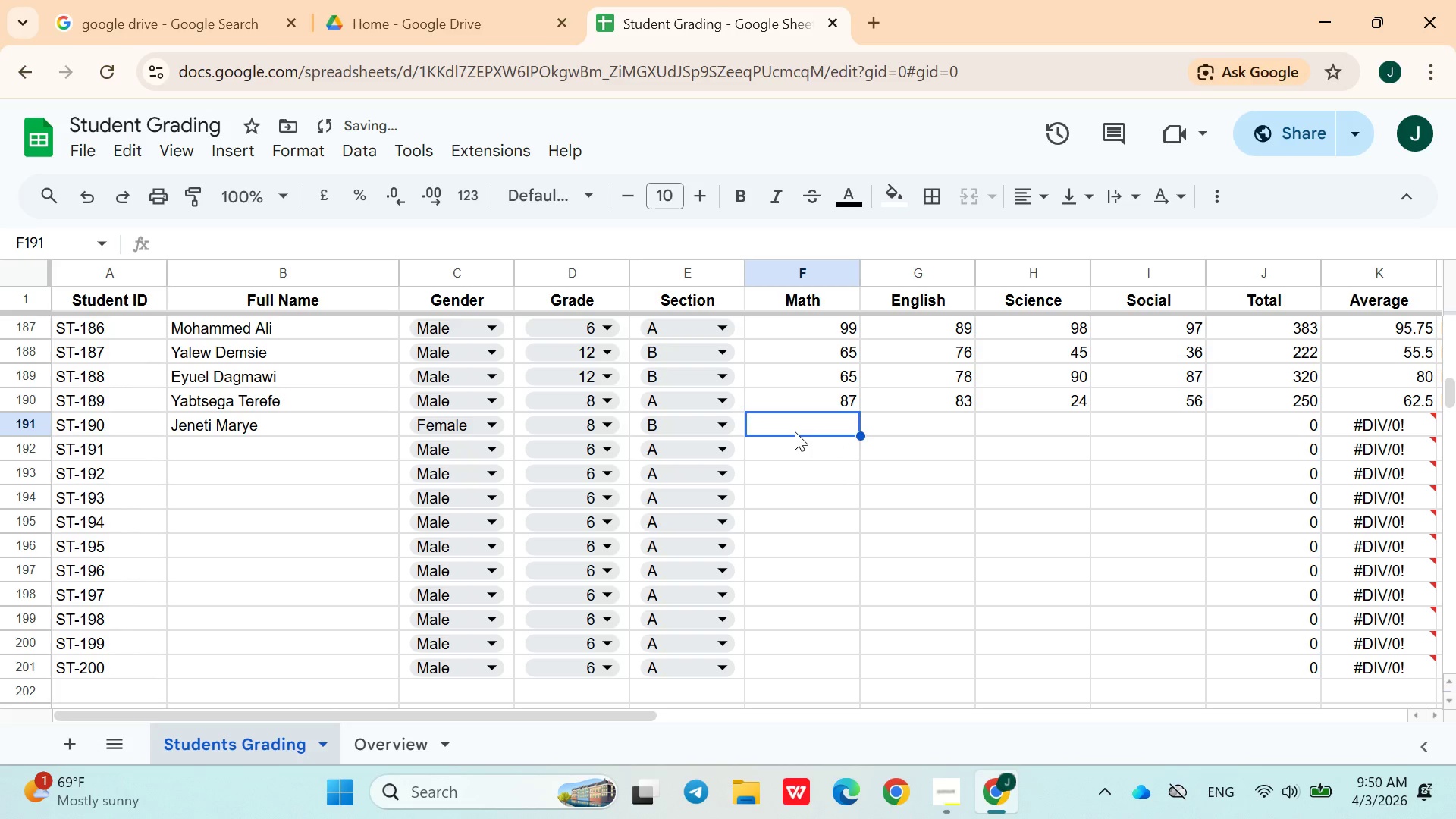 
type(56)
 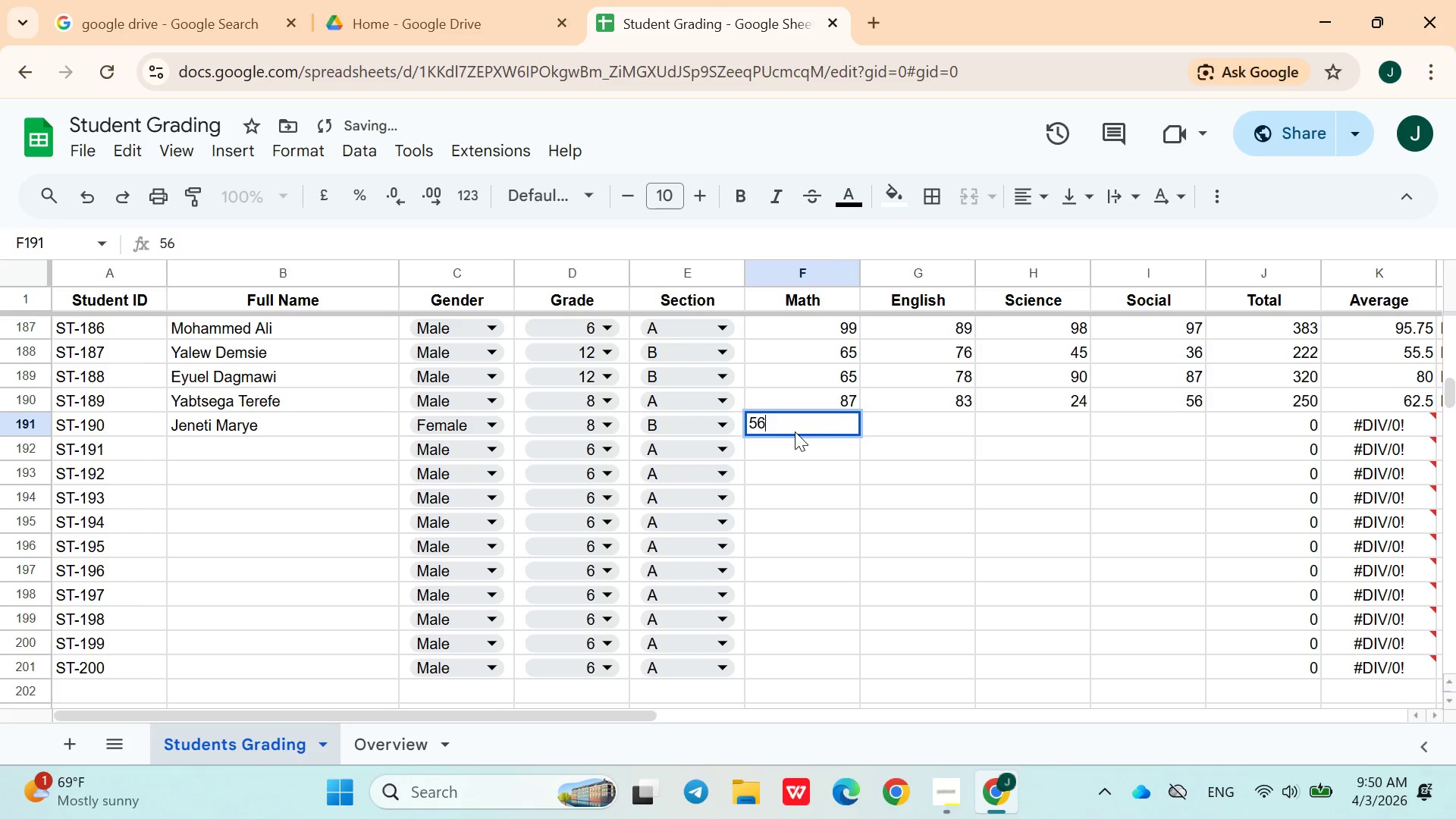 
key(ArrowRight)
 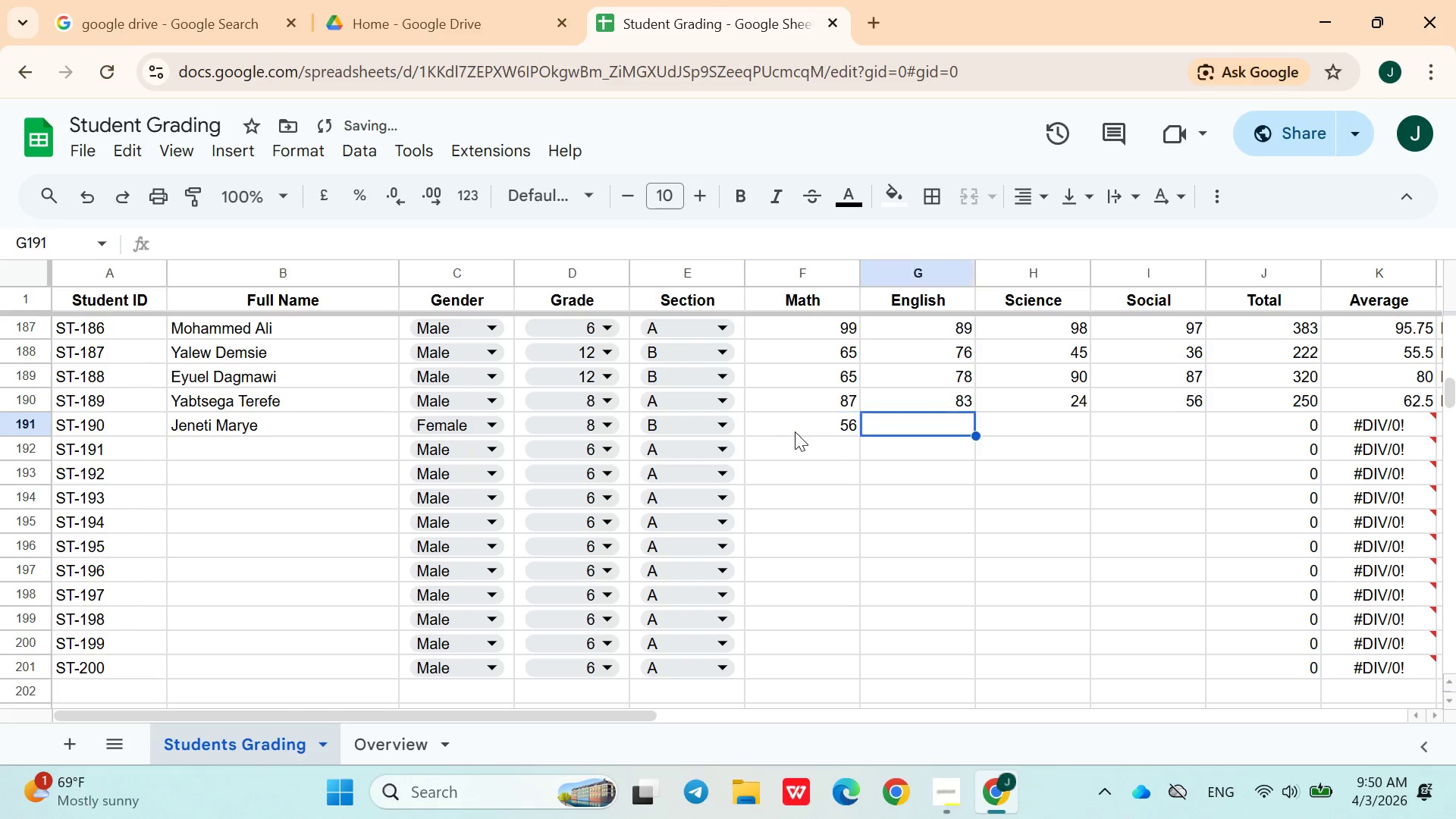 
key(ArrowRight)
 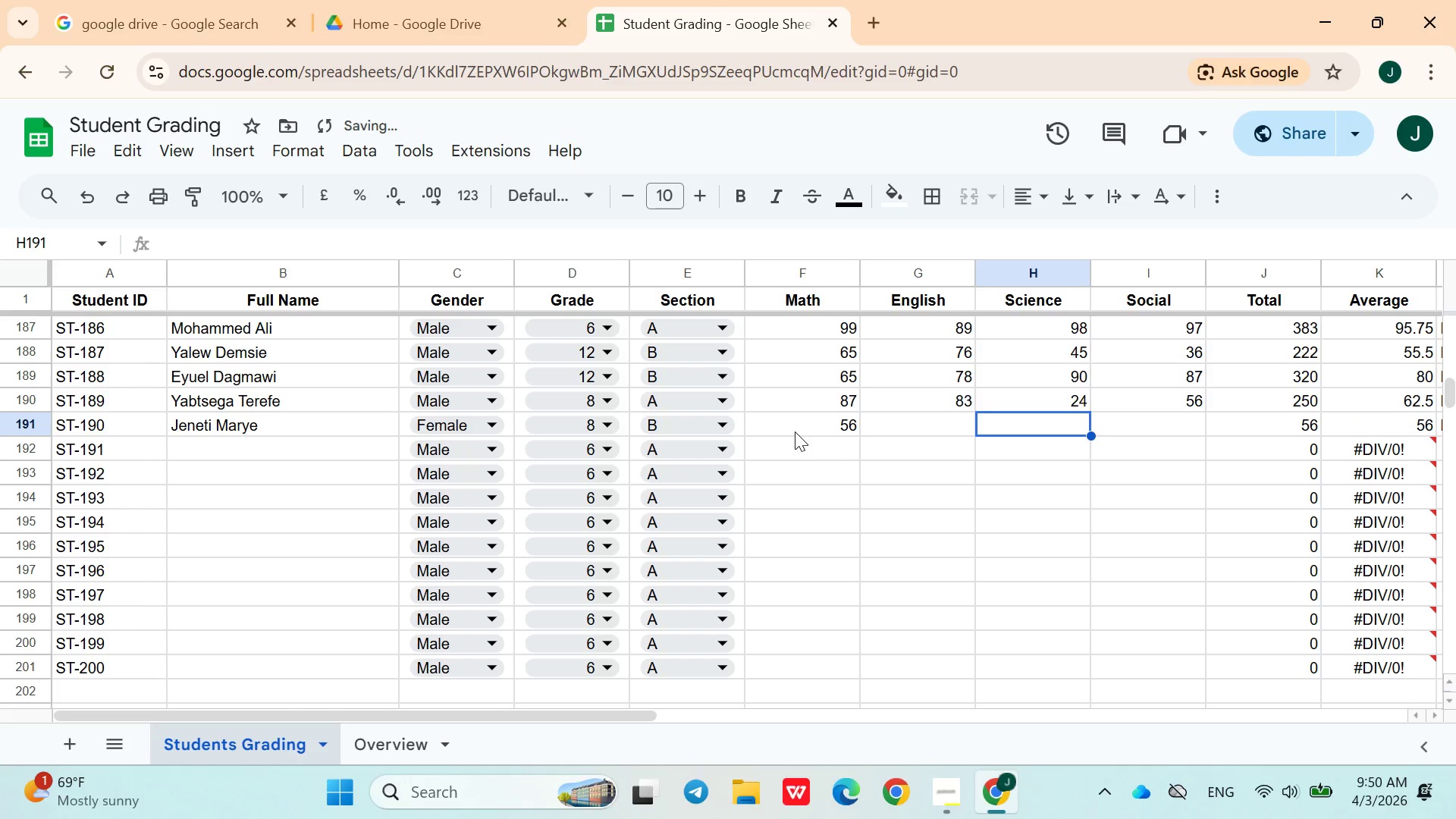 
type(78)
 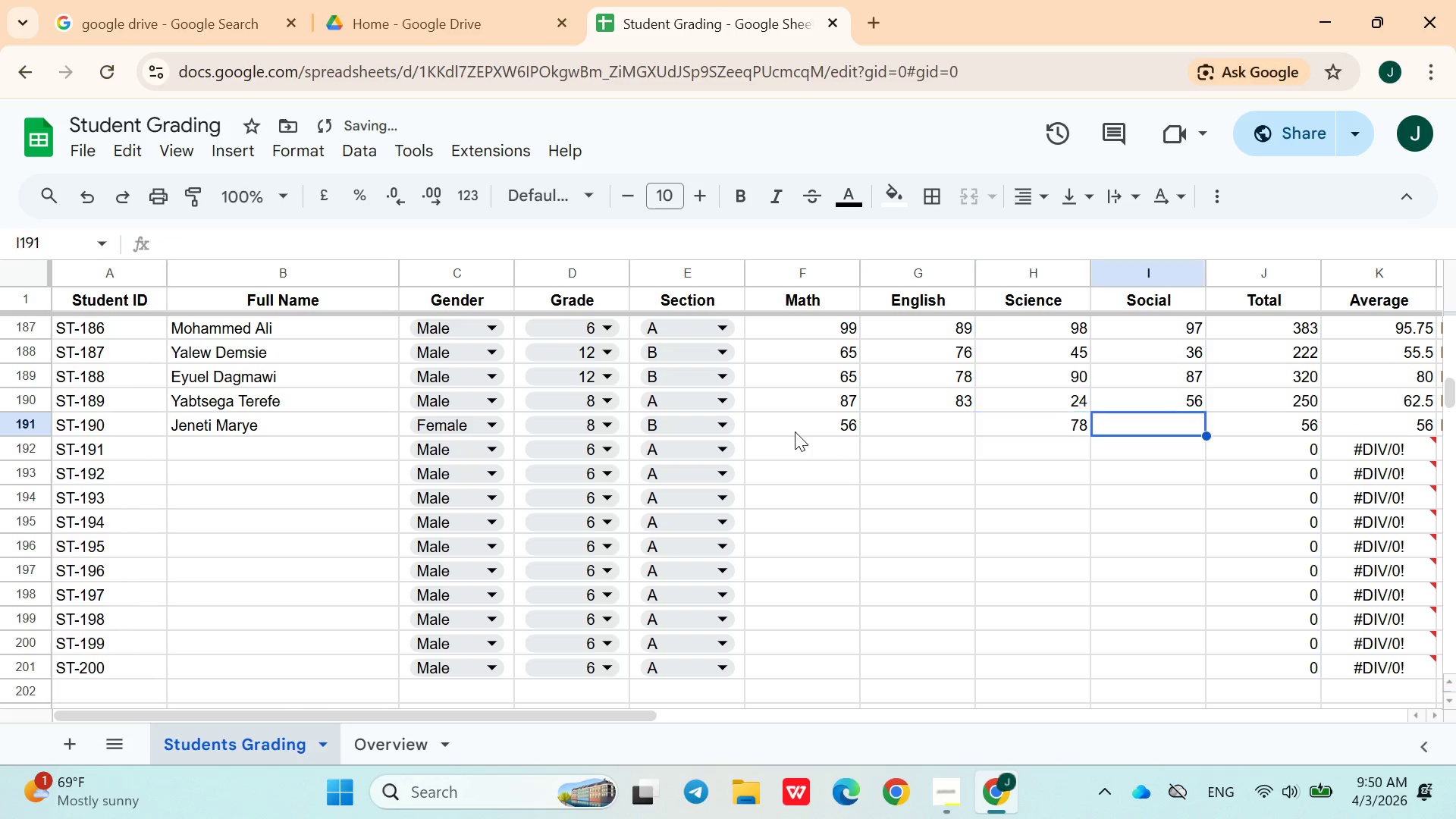 
key(ArrowRight)
 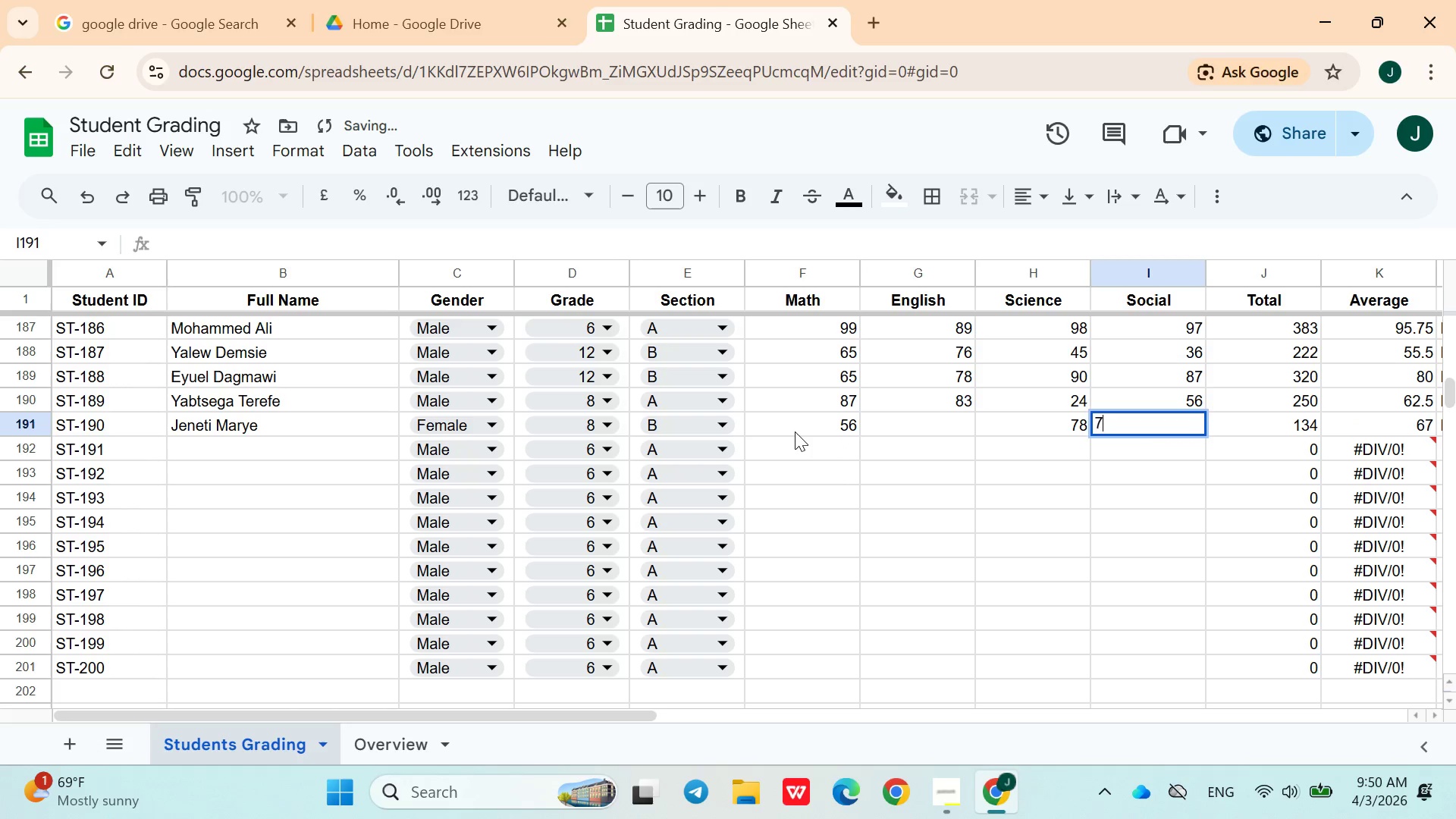 
type(76)
 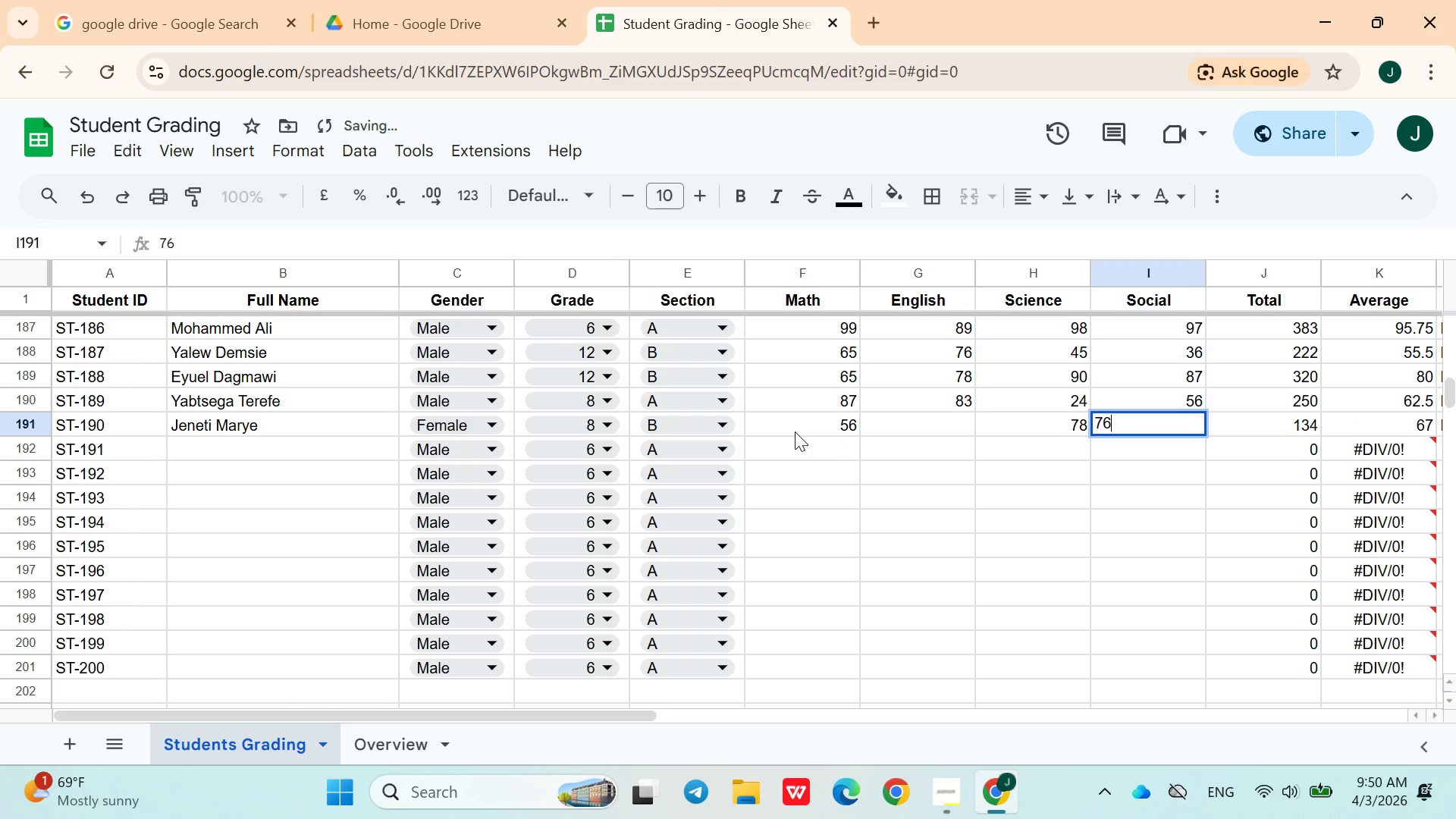 
key(ArrowRight)
 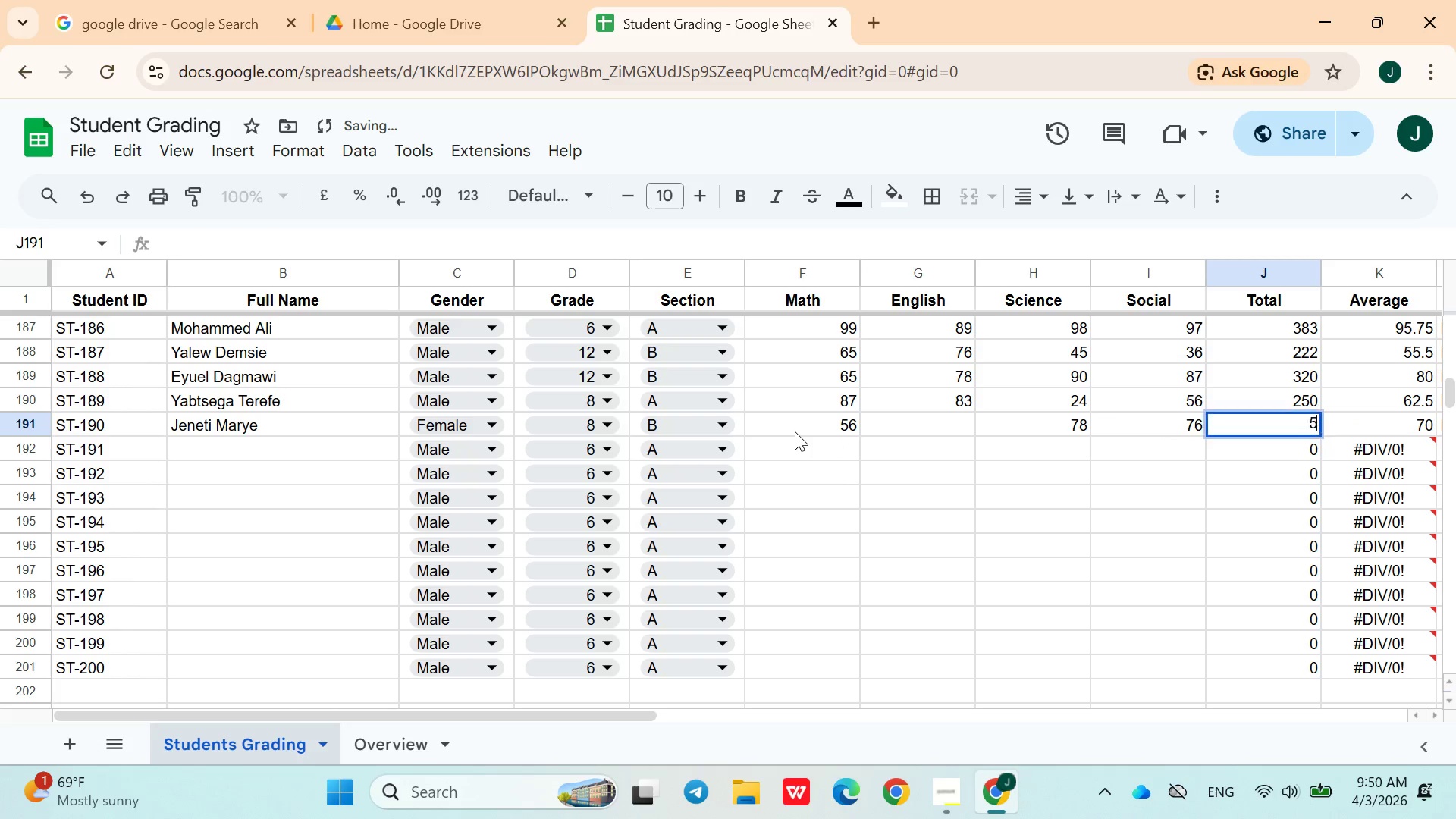 
type(52)
 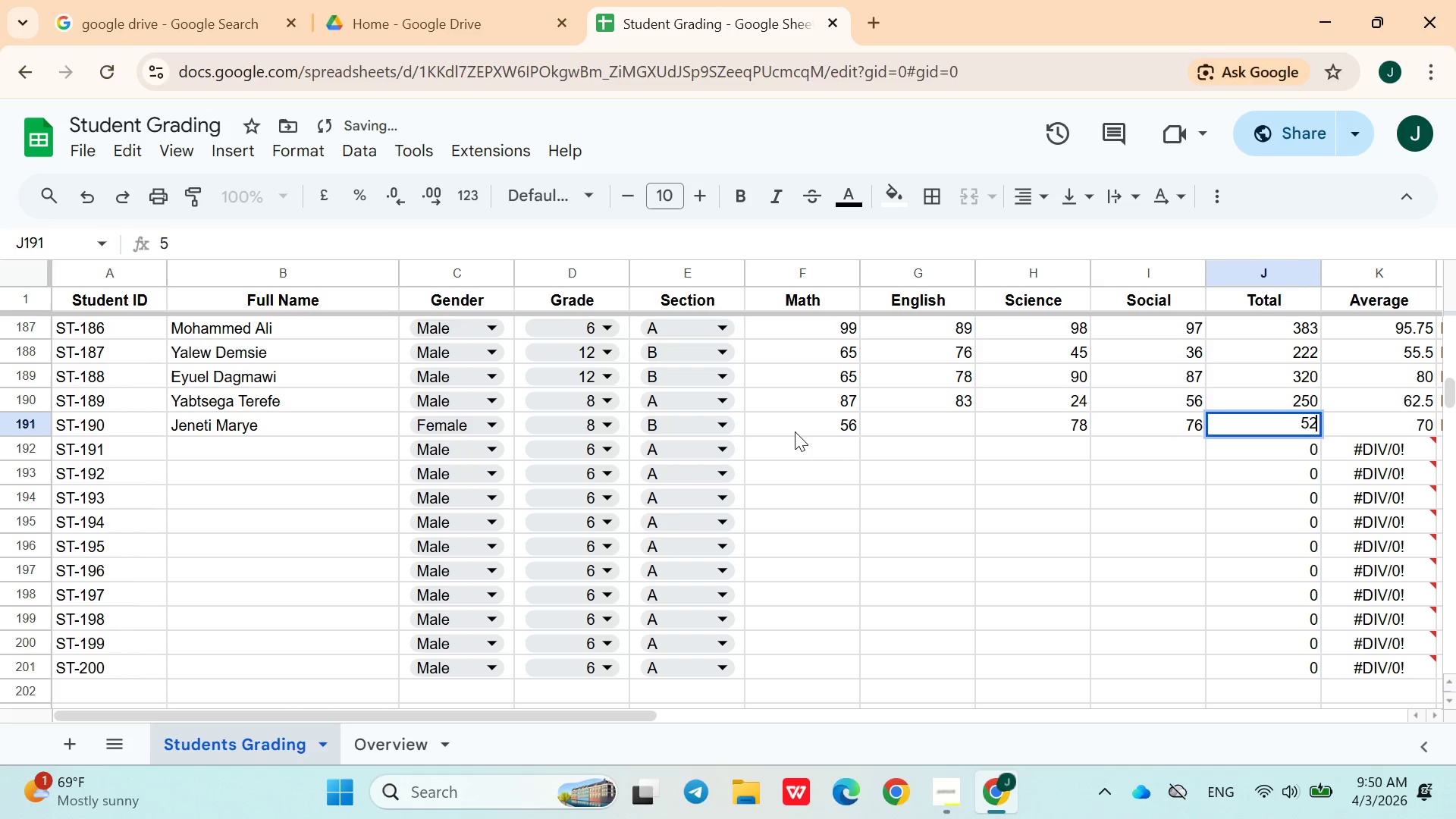 
key(ArrowRight)
 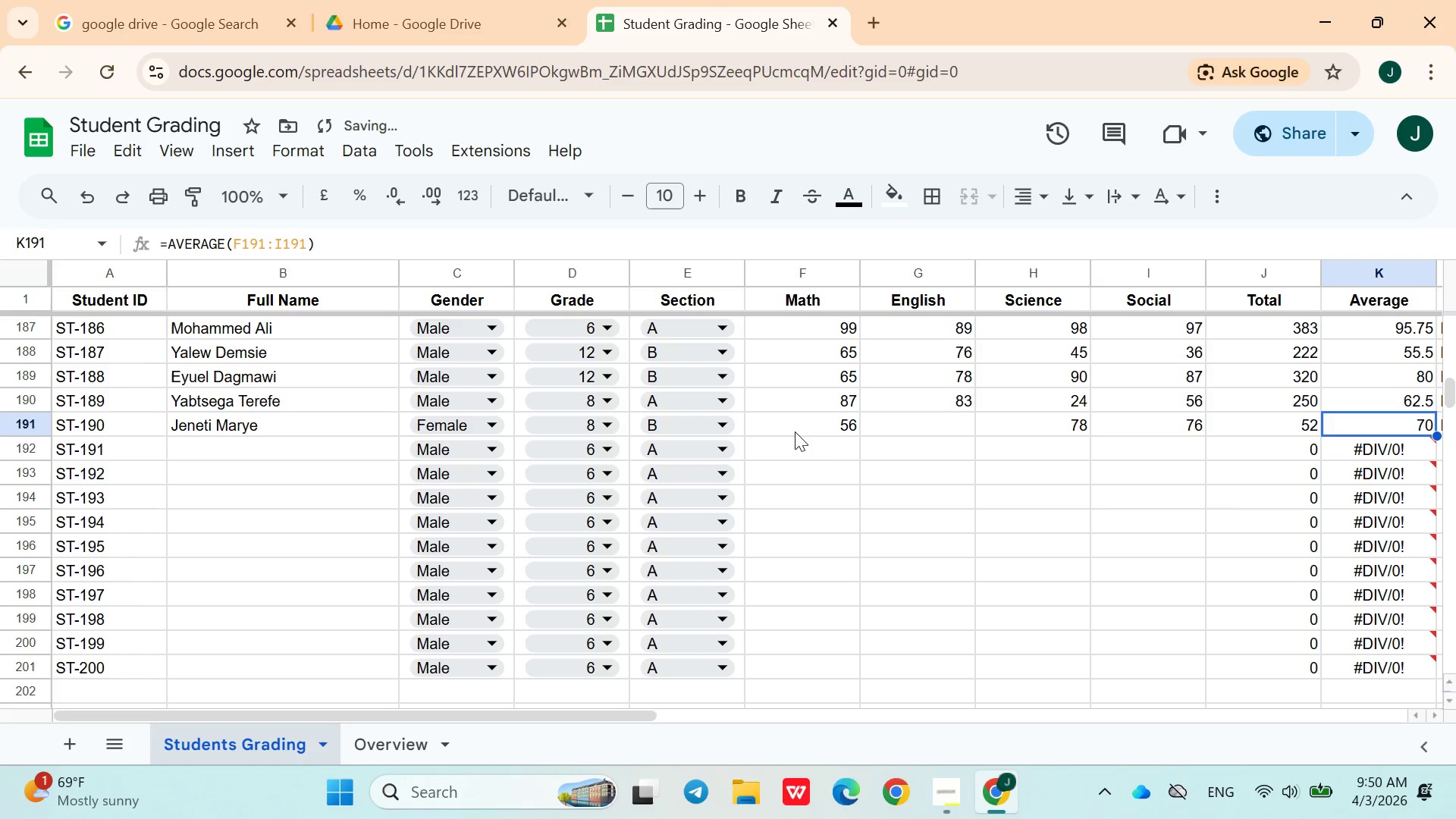 
key(ArrowDown)
 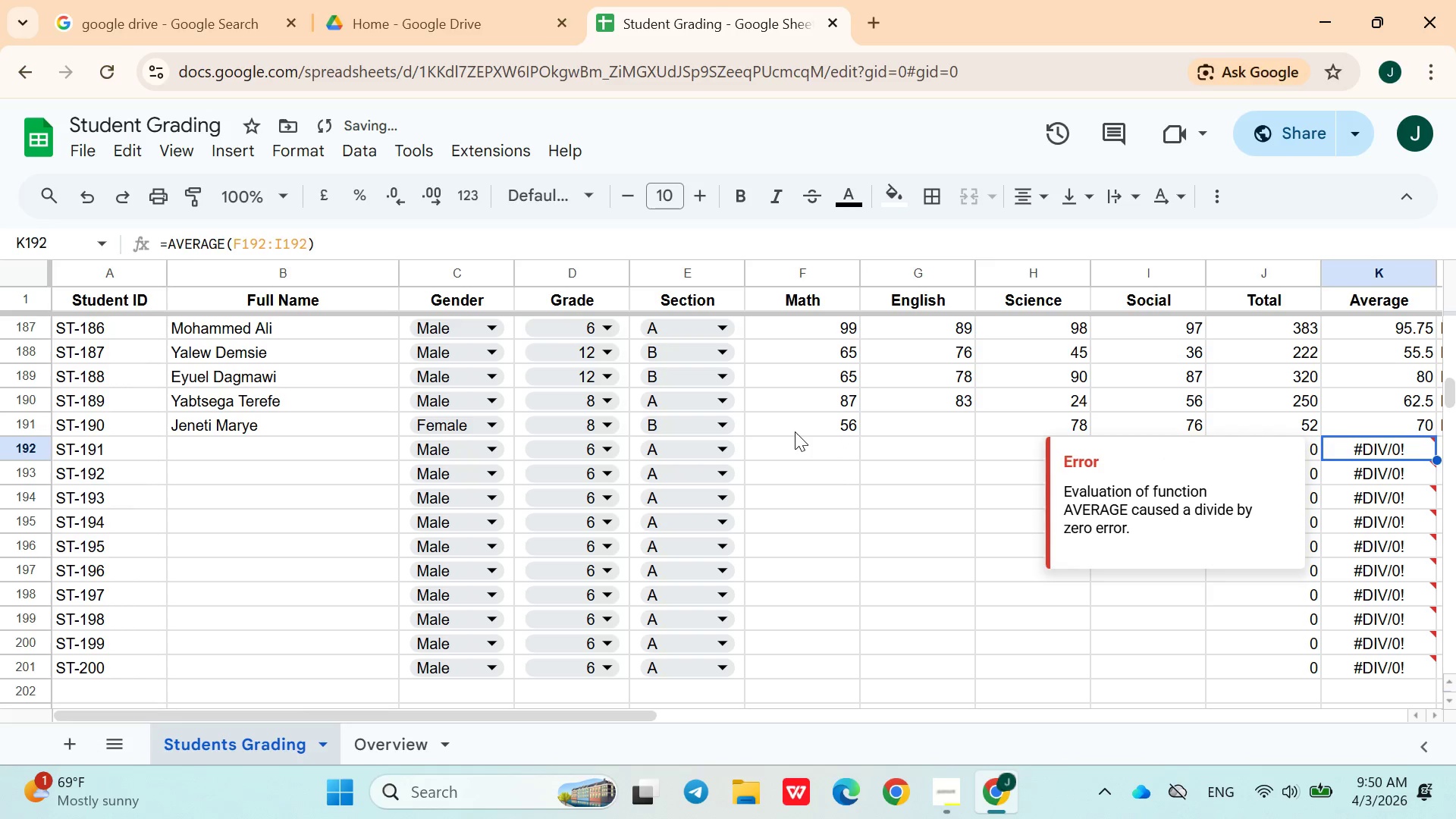 
hold_key(key=ArrowLeft, duration=0.91)
 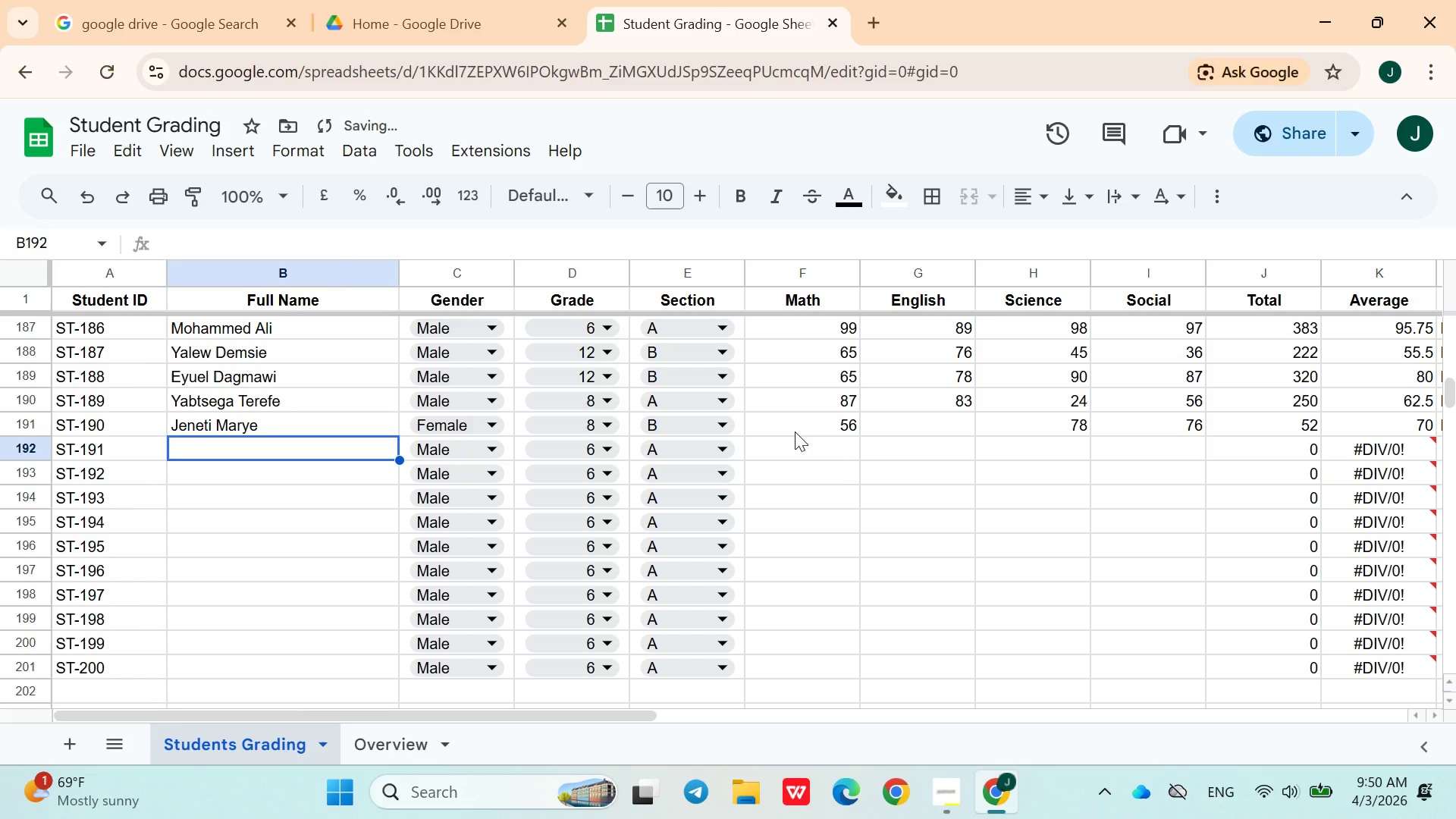 
key(ArrowRight)
 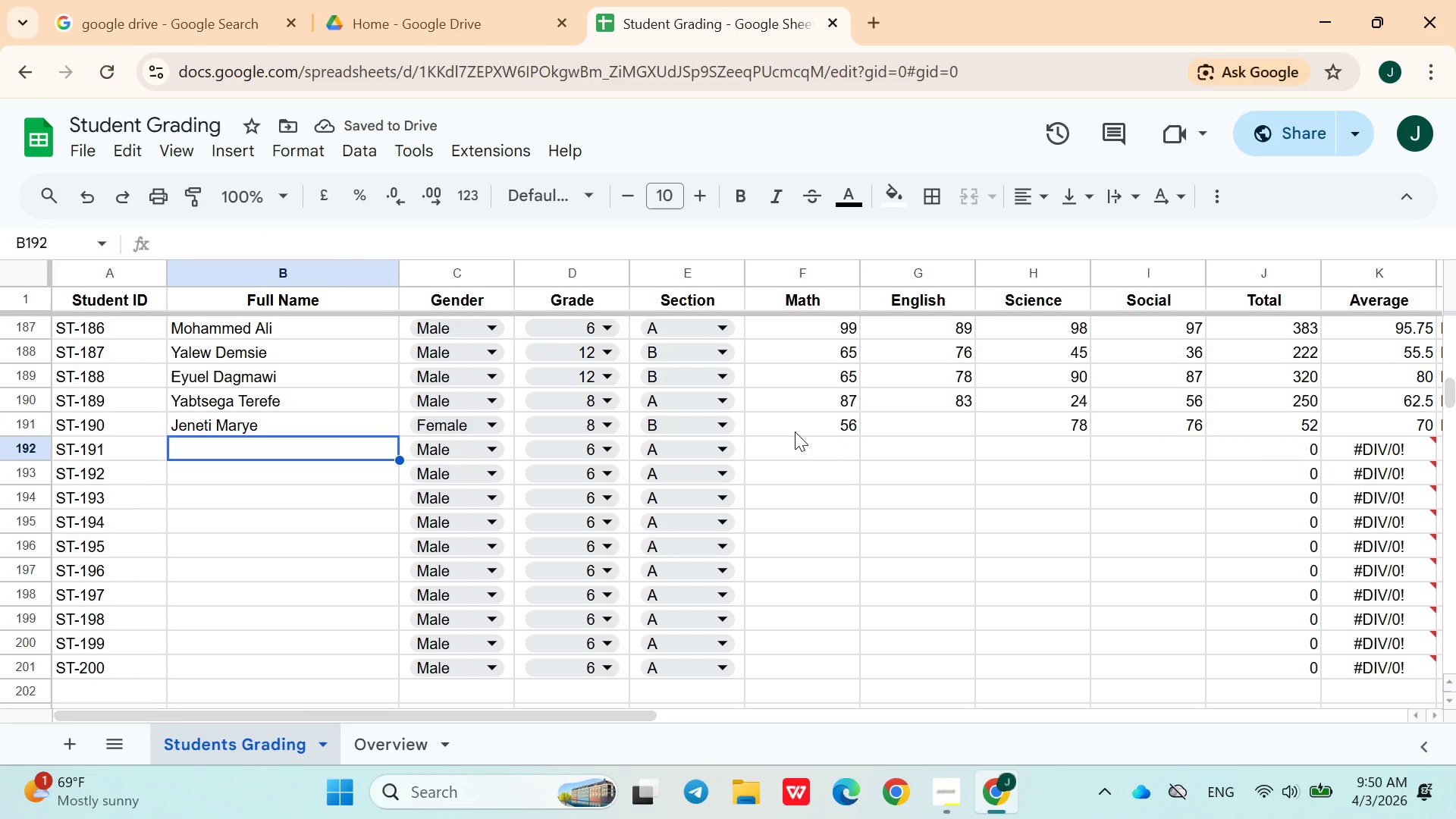 
type(Aklillu)
key(Backspace)
key(Backspace)
key(Backspace)
type(lu Solomon)
 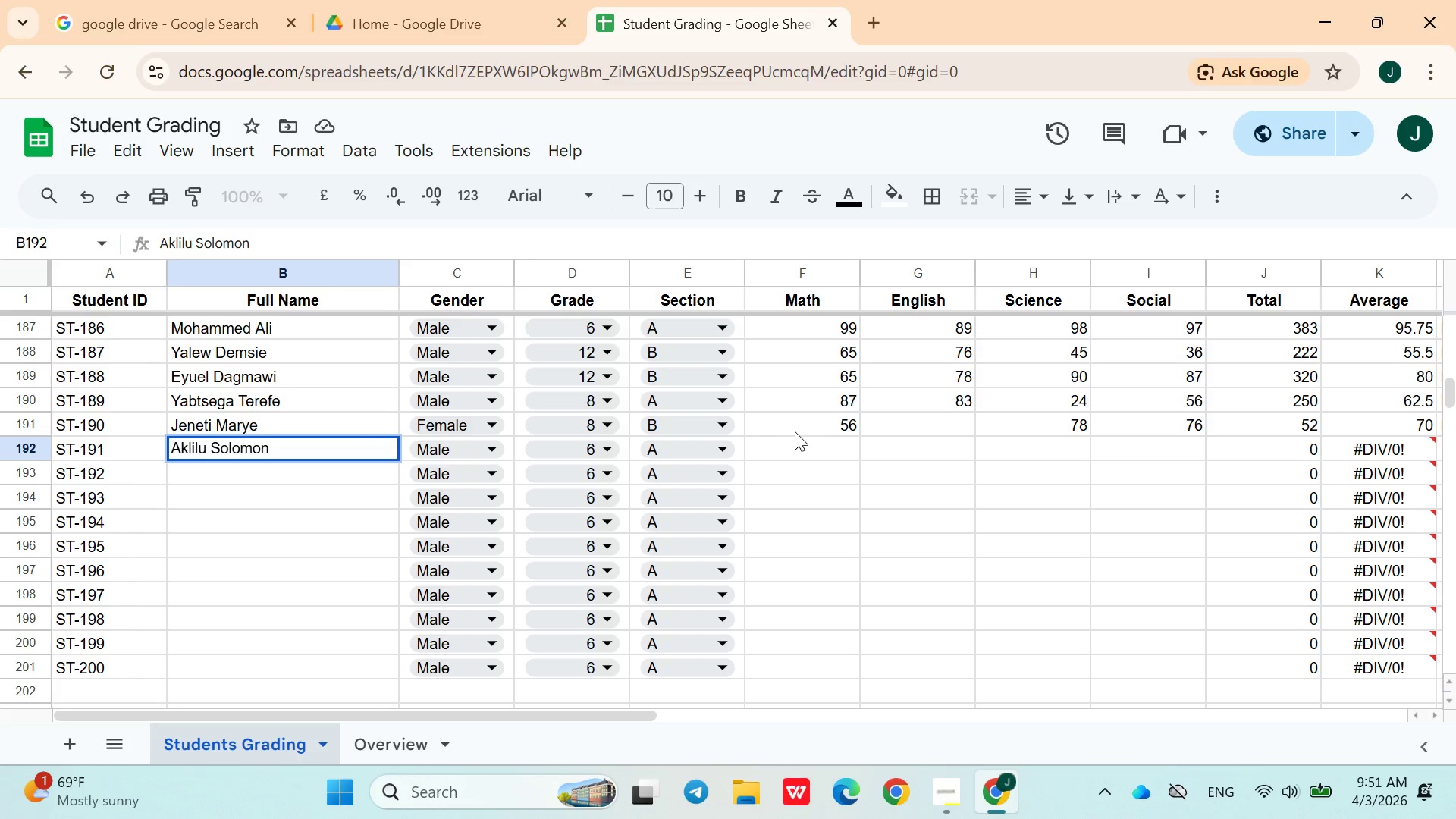 
left_click([588, 445])
 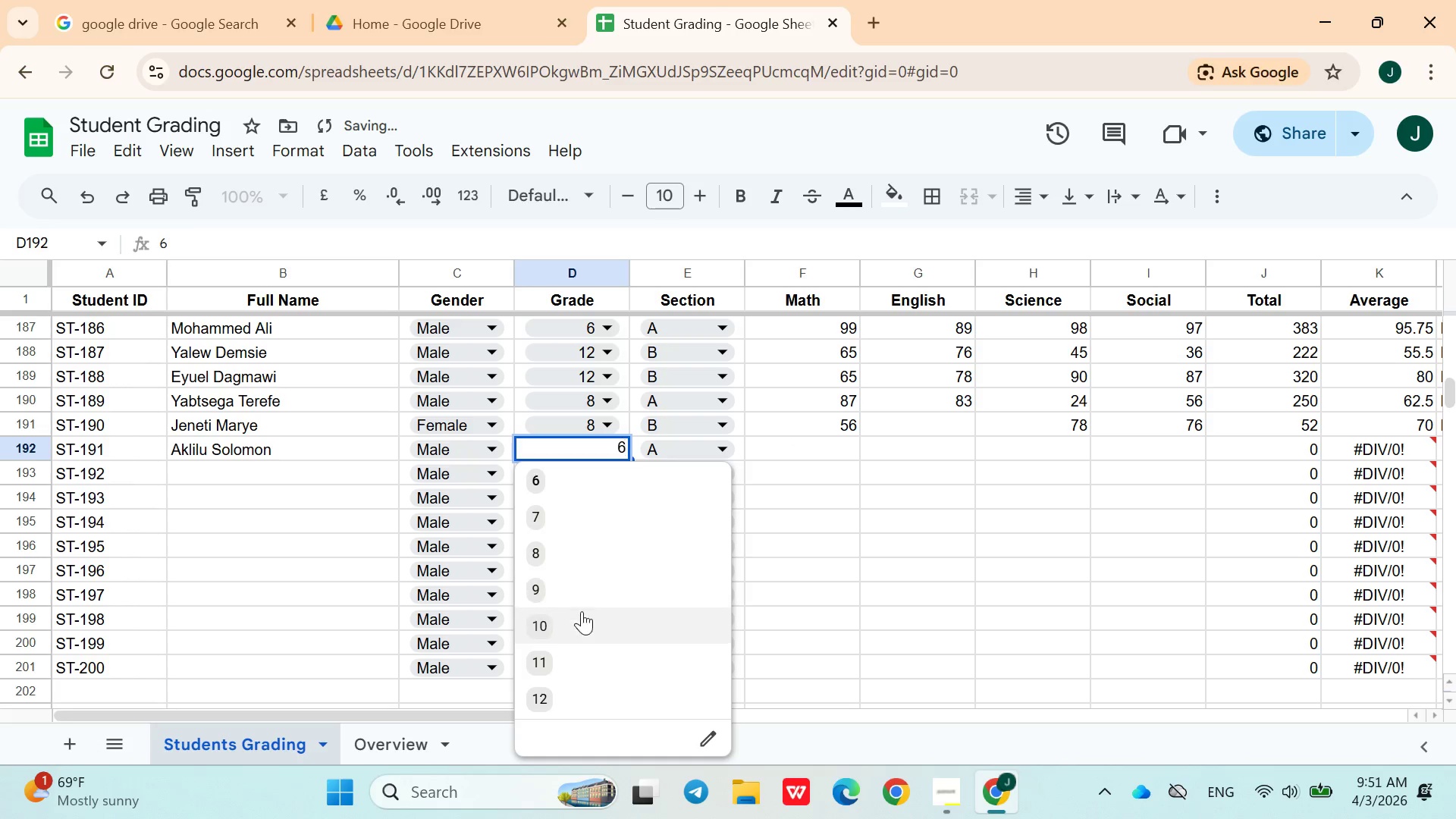 
left_click([582, 617])
 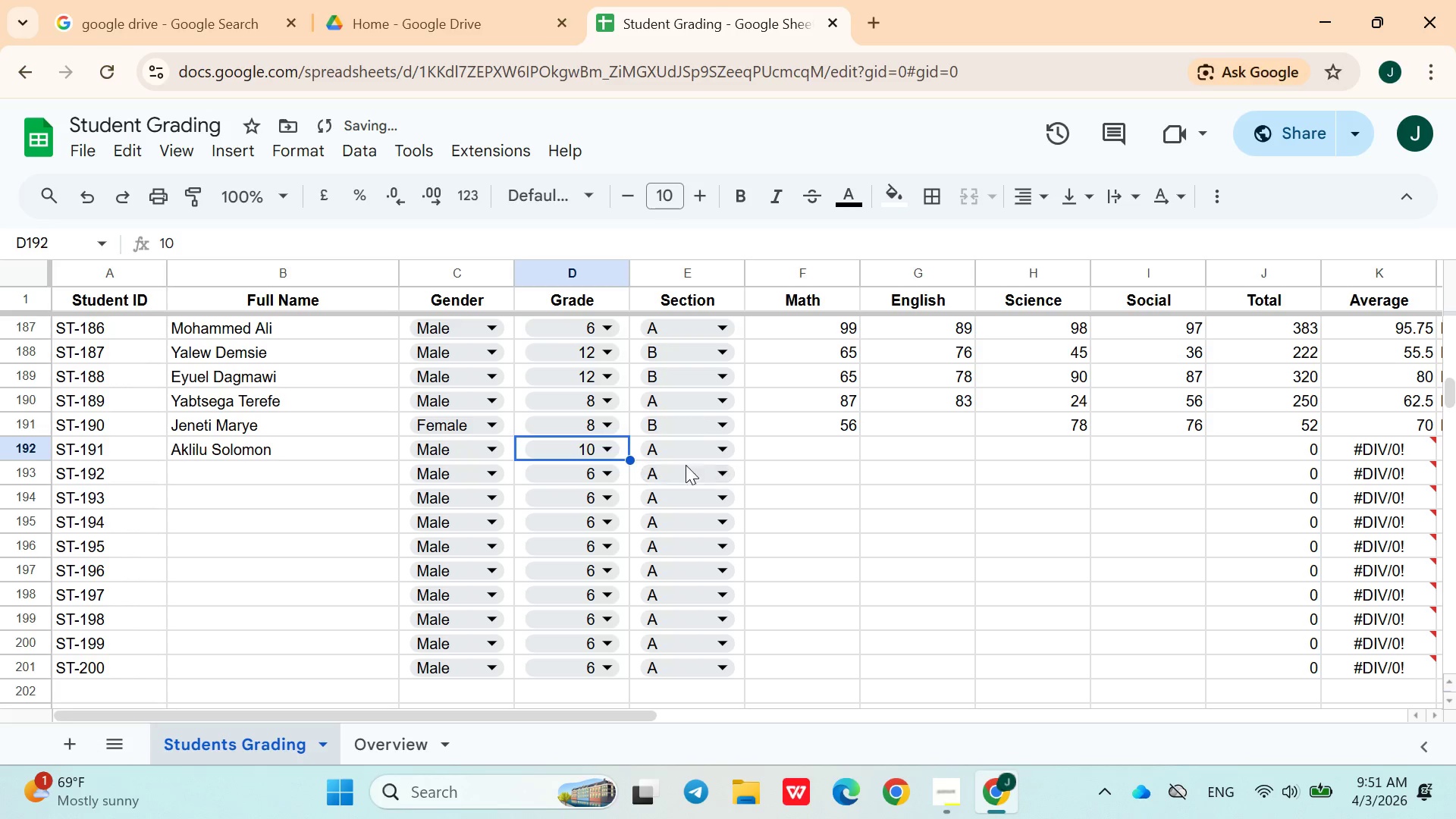 
double_click([692, 449])
 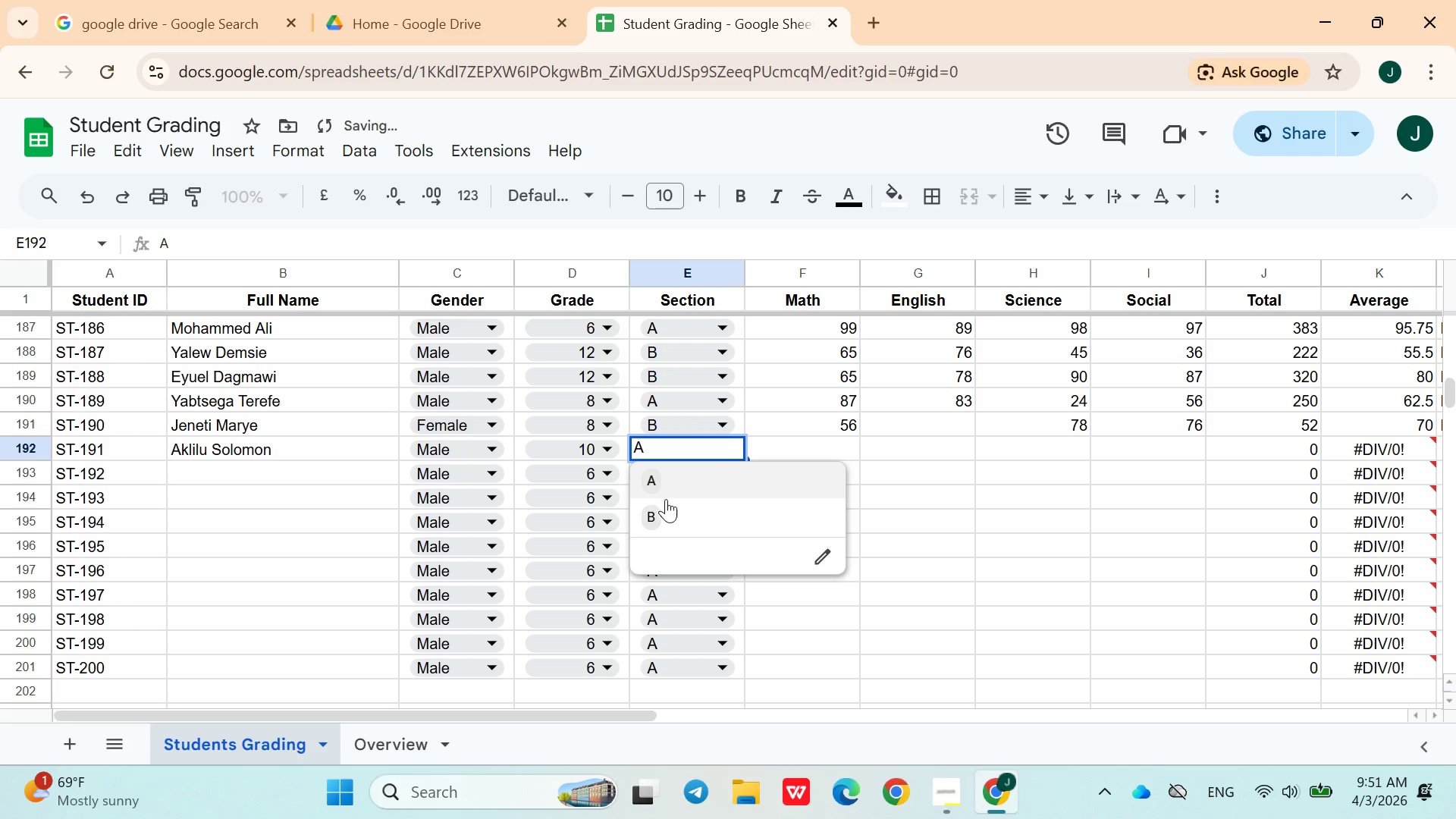 
left_click([664, 502])
 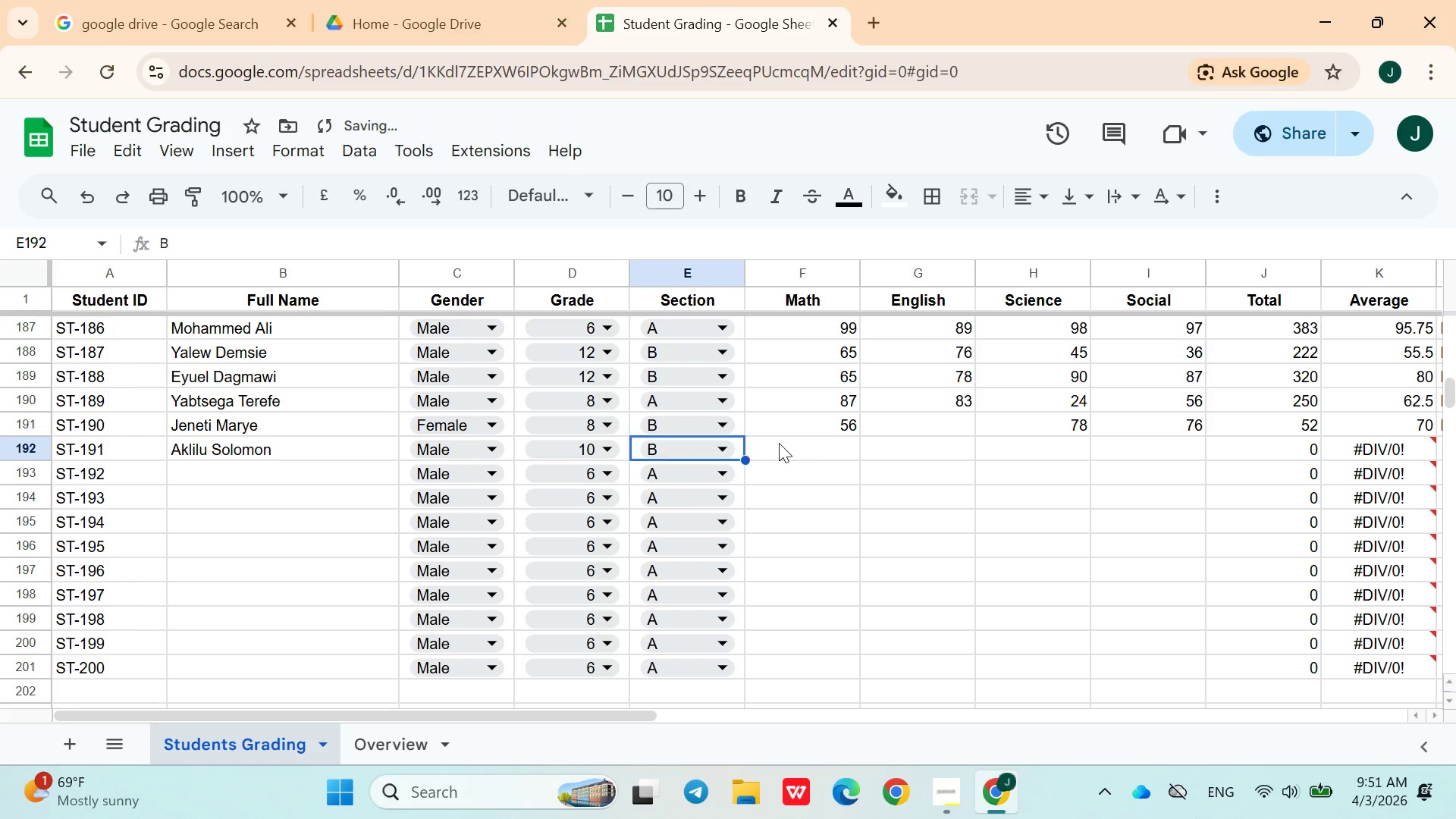 
left_click([781, 443])
 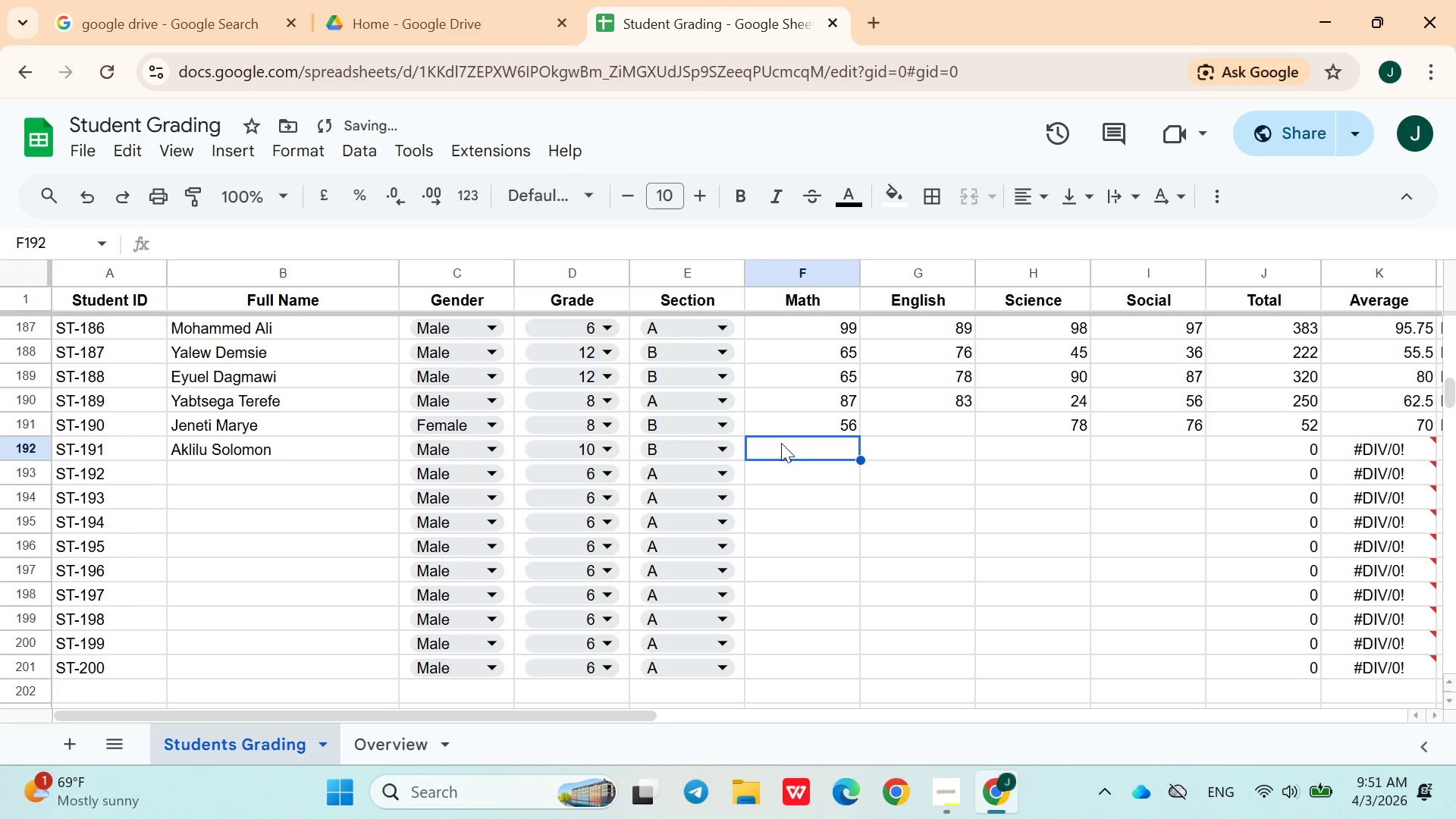 
left_click([781, 443])
 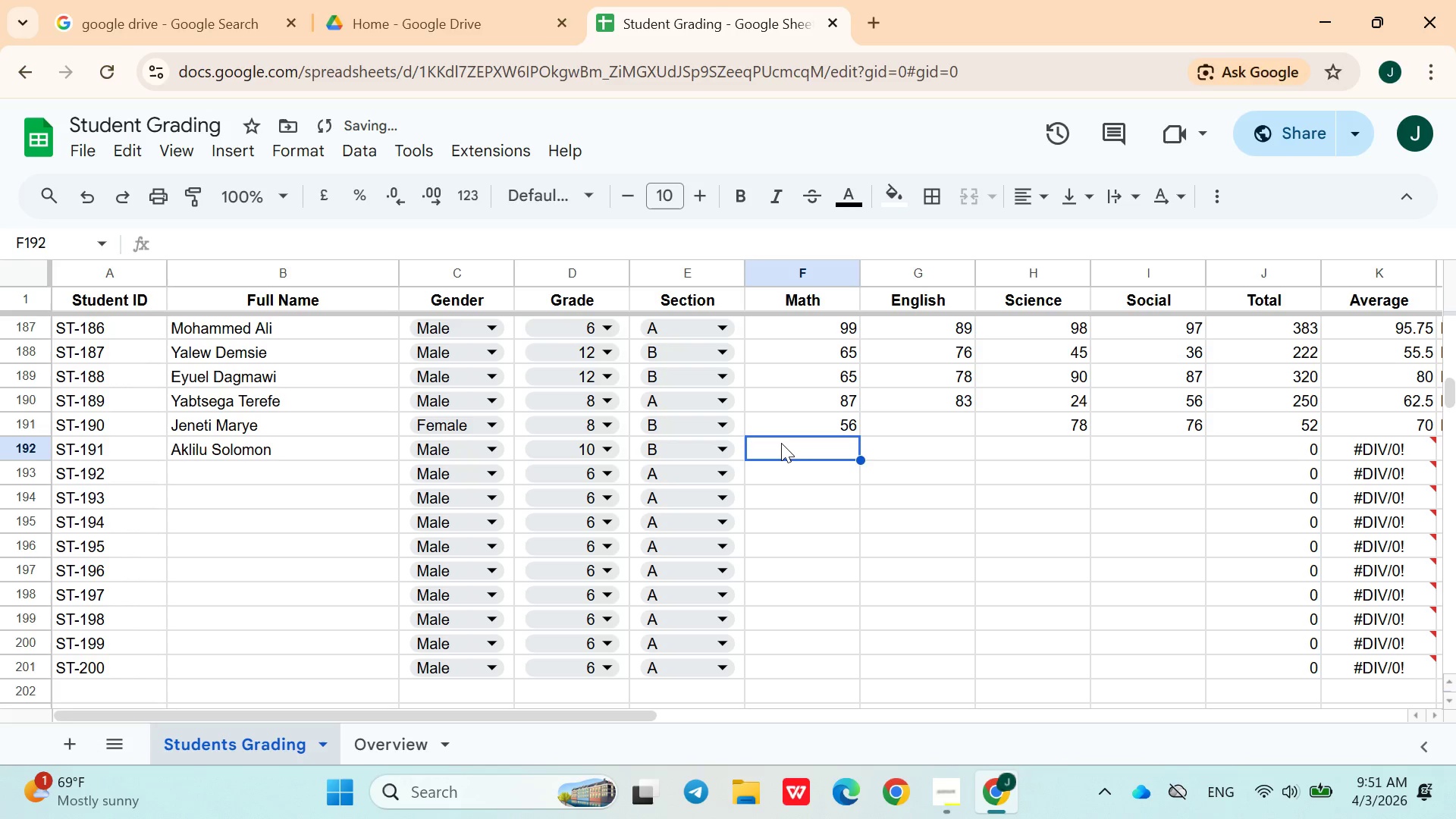 
left_click_drag(start_coordinate=[781, 443], to_coordinate=[868, 623])
 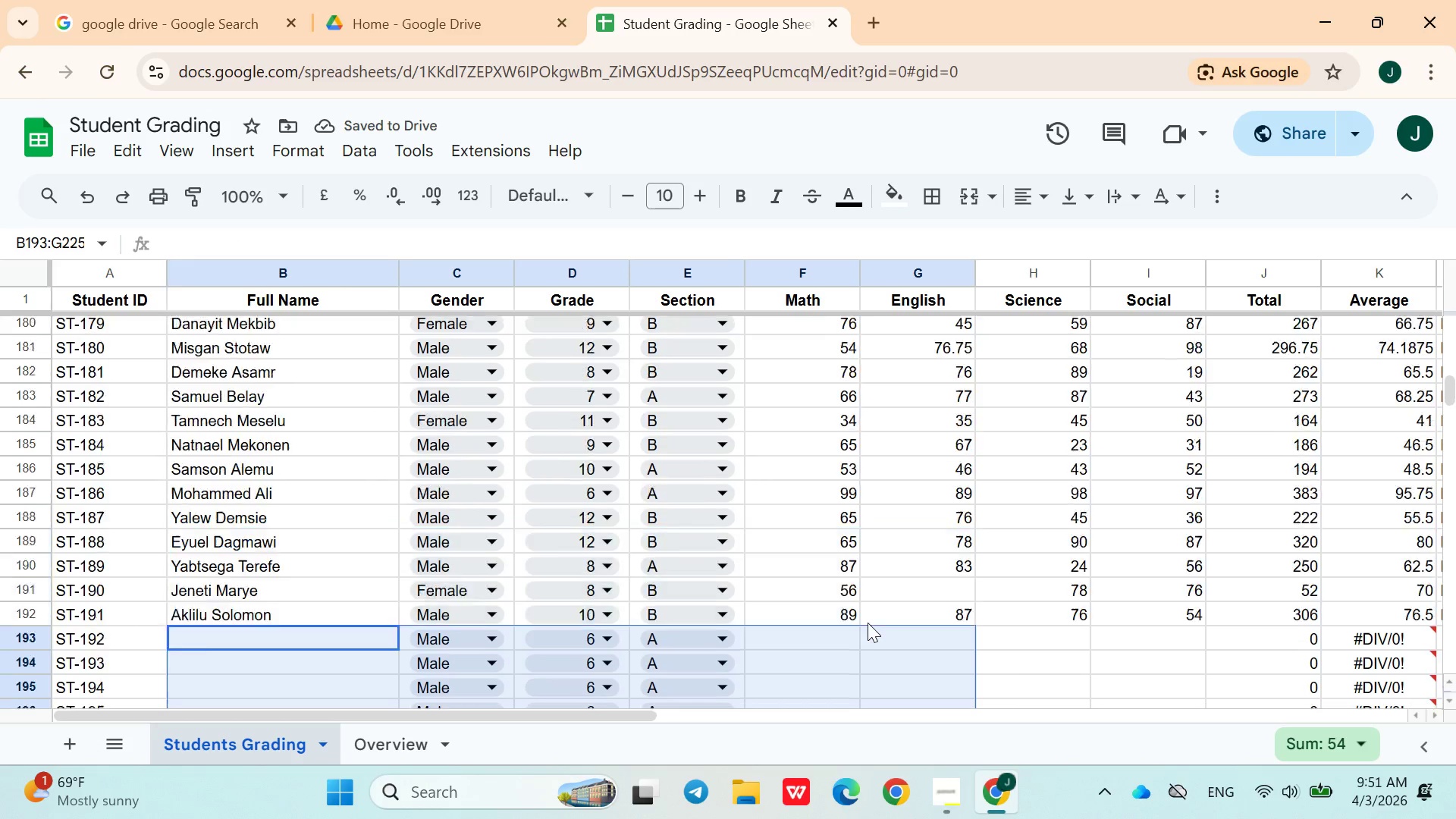 
key(ArrowRight)
 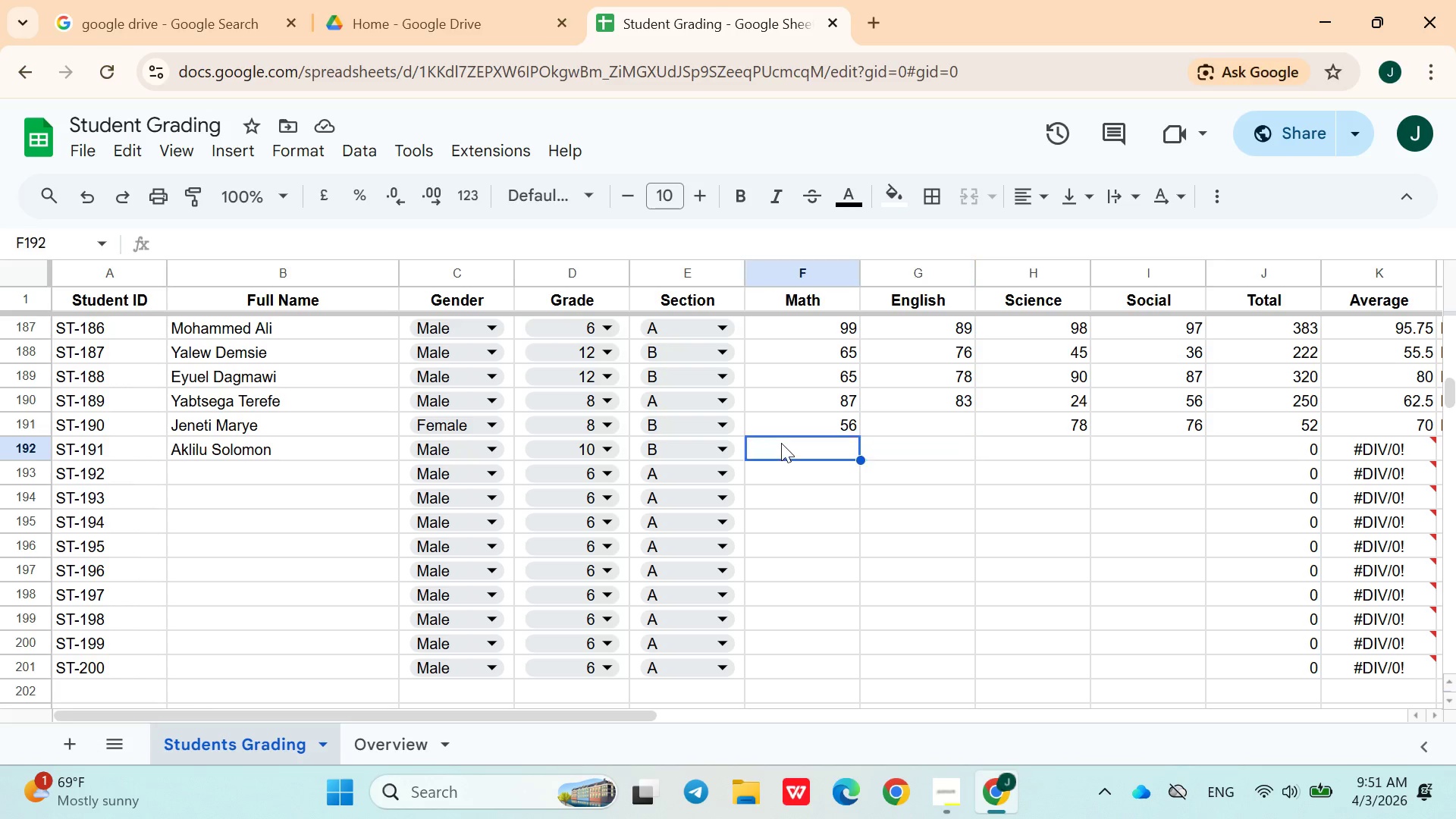 
key(ArrowLeft)
 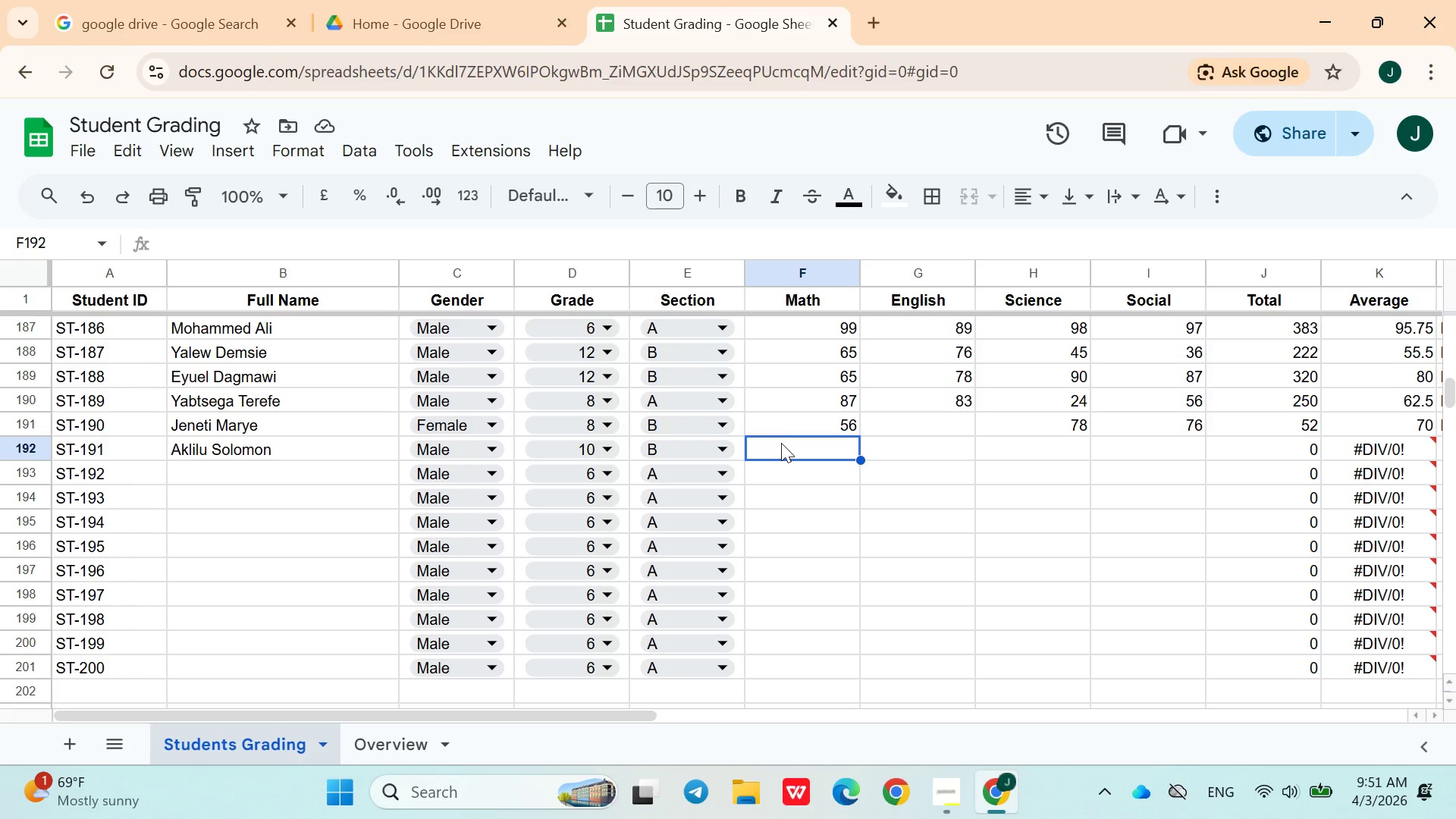 
type(89)
 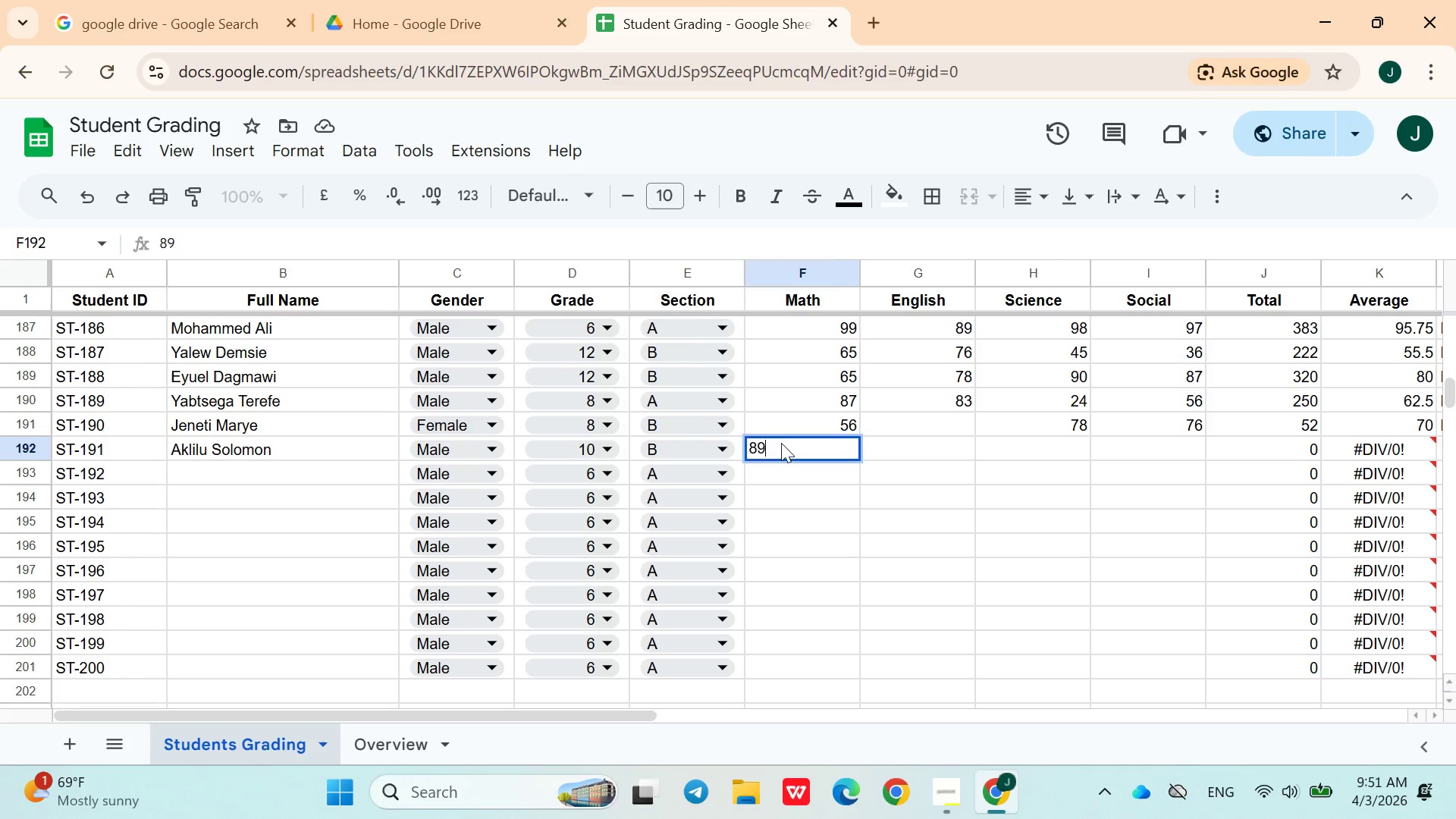 
key(ArrowRight)
 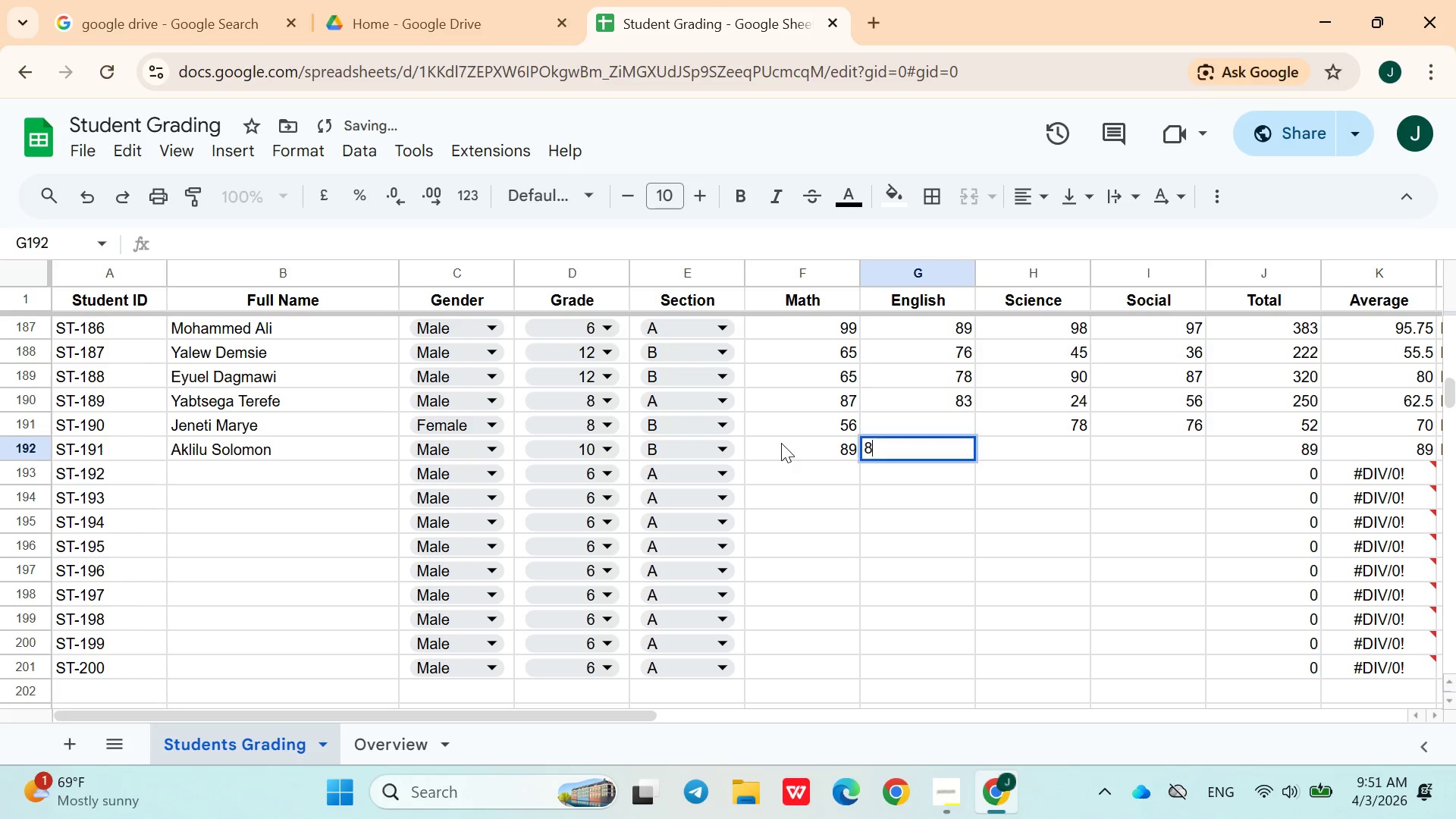 
type(87)
 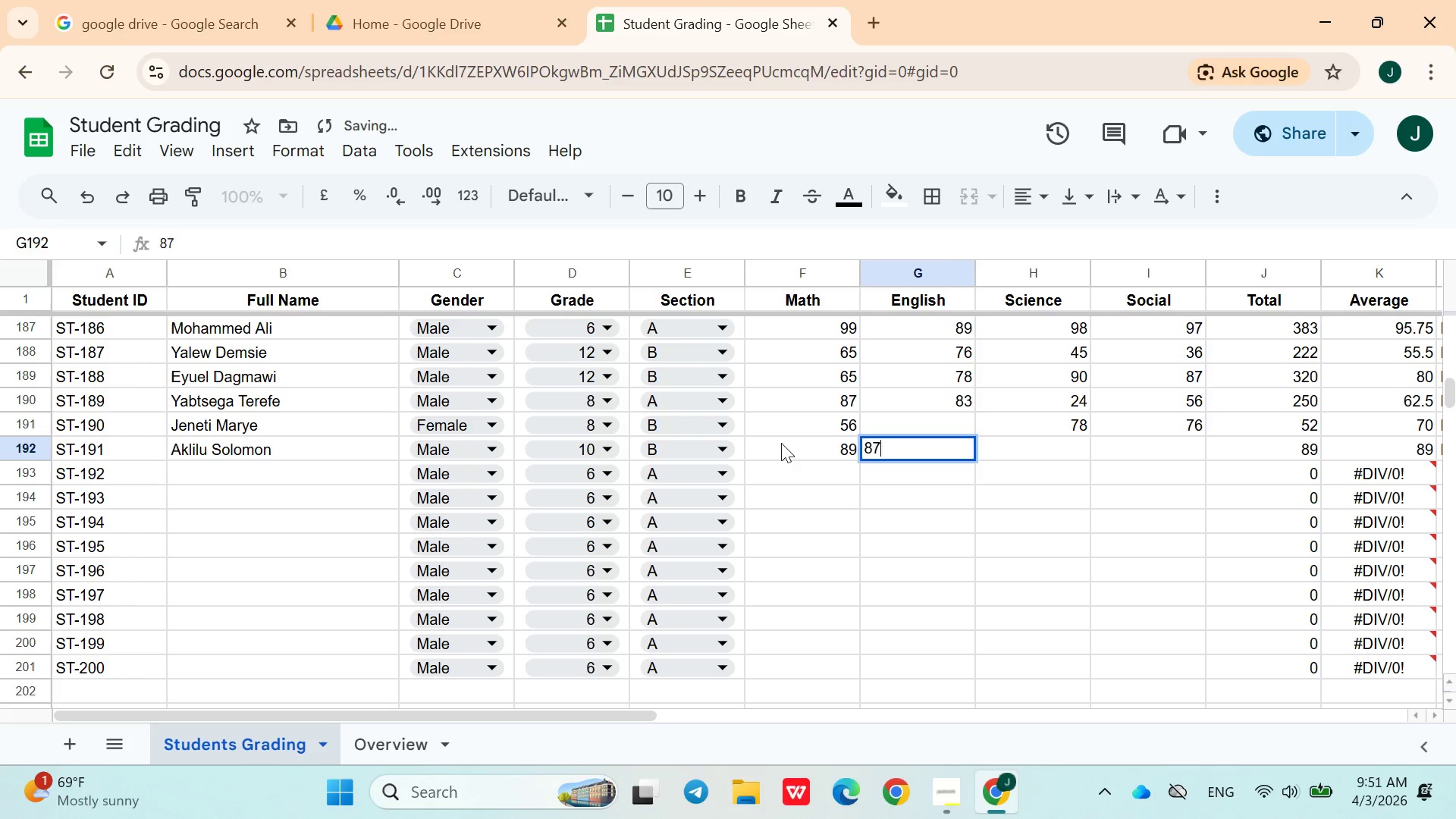 
key(ArrowRight)
 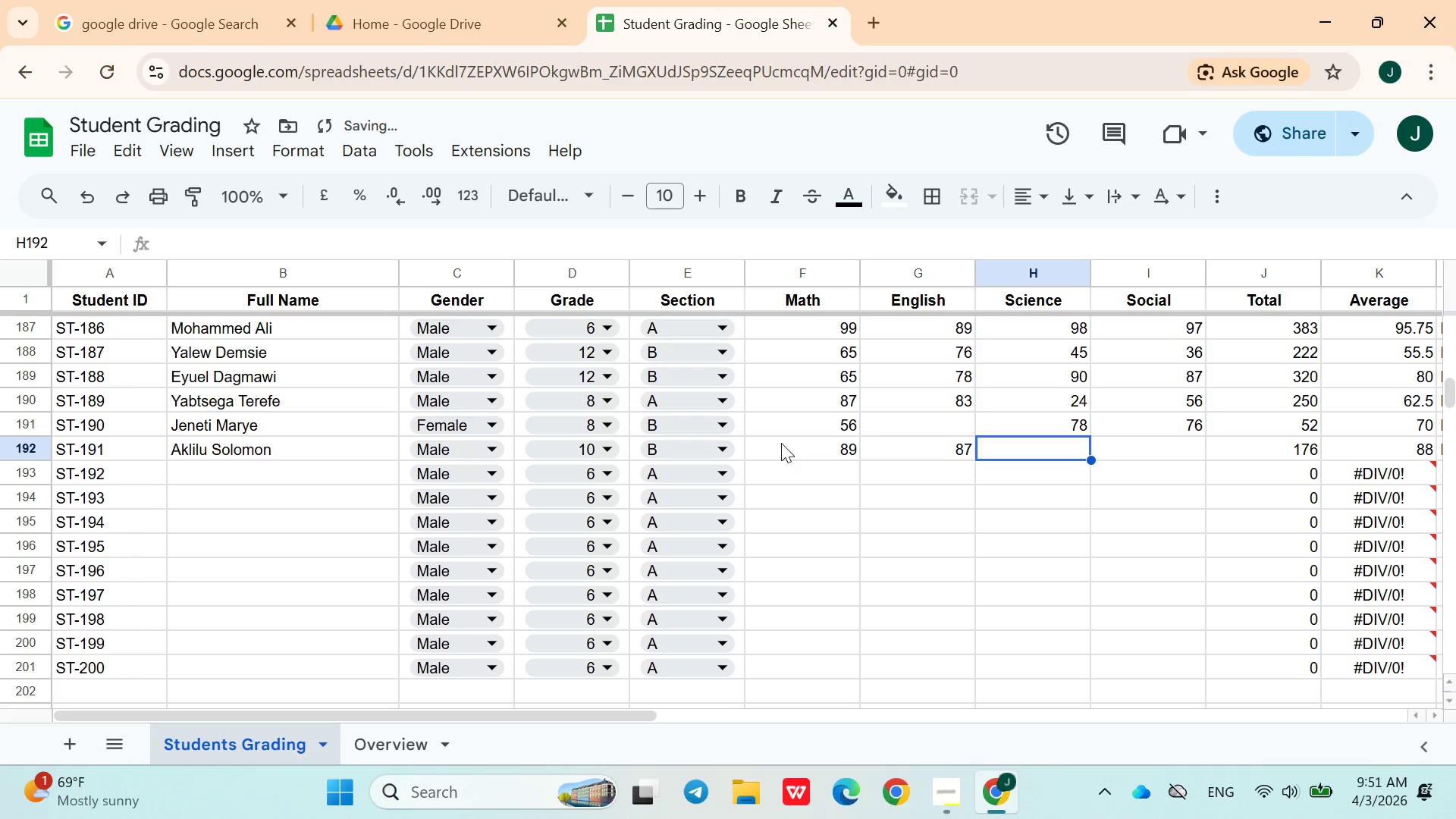 
type(76)
 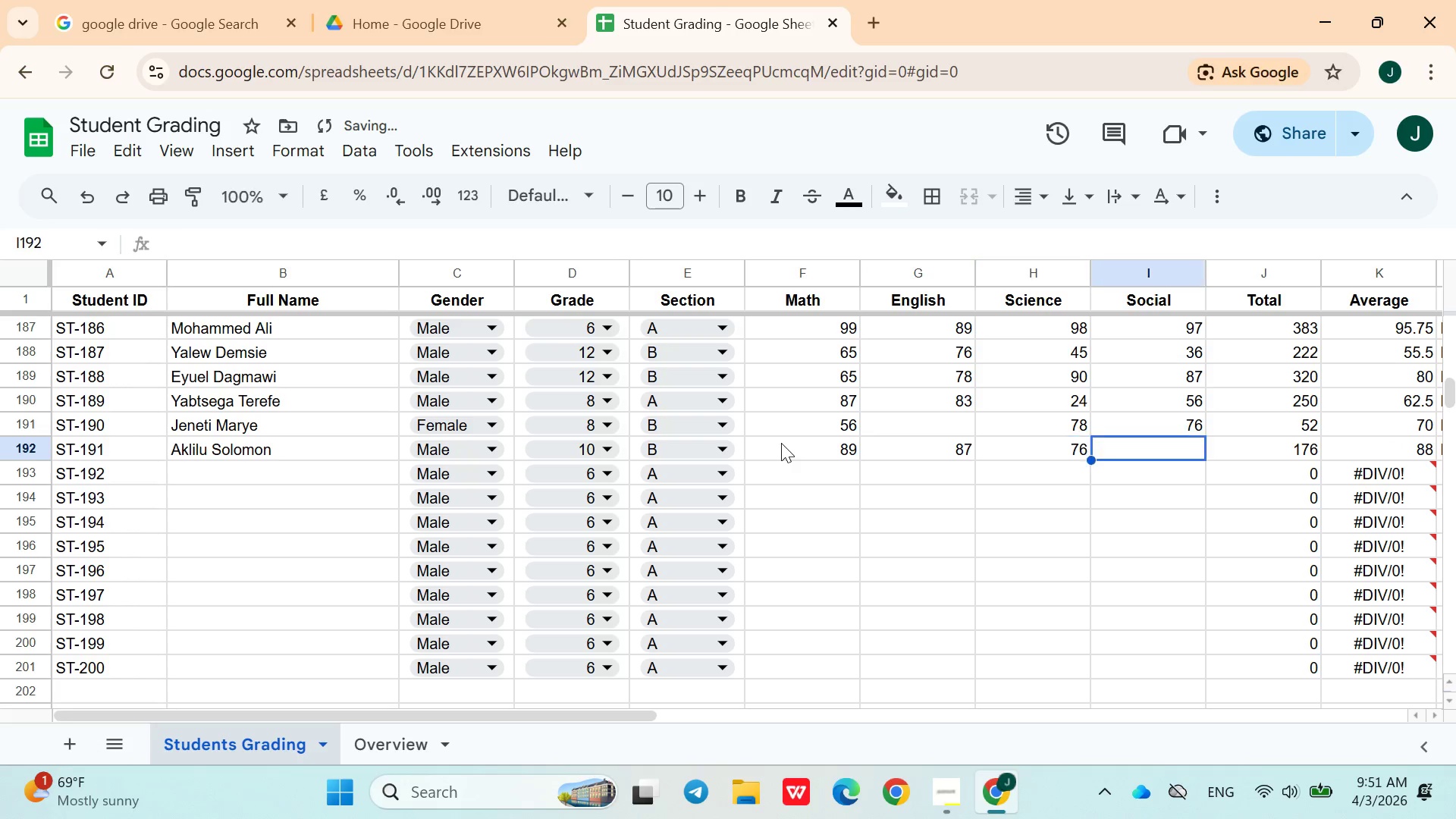 
key(ArrowRight)
 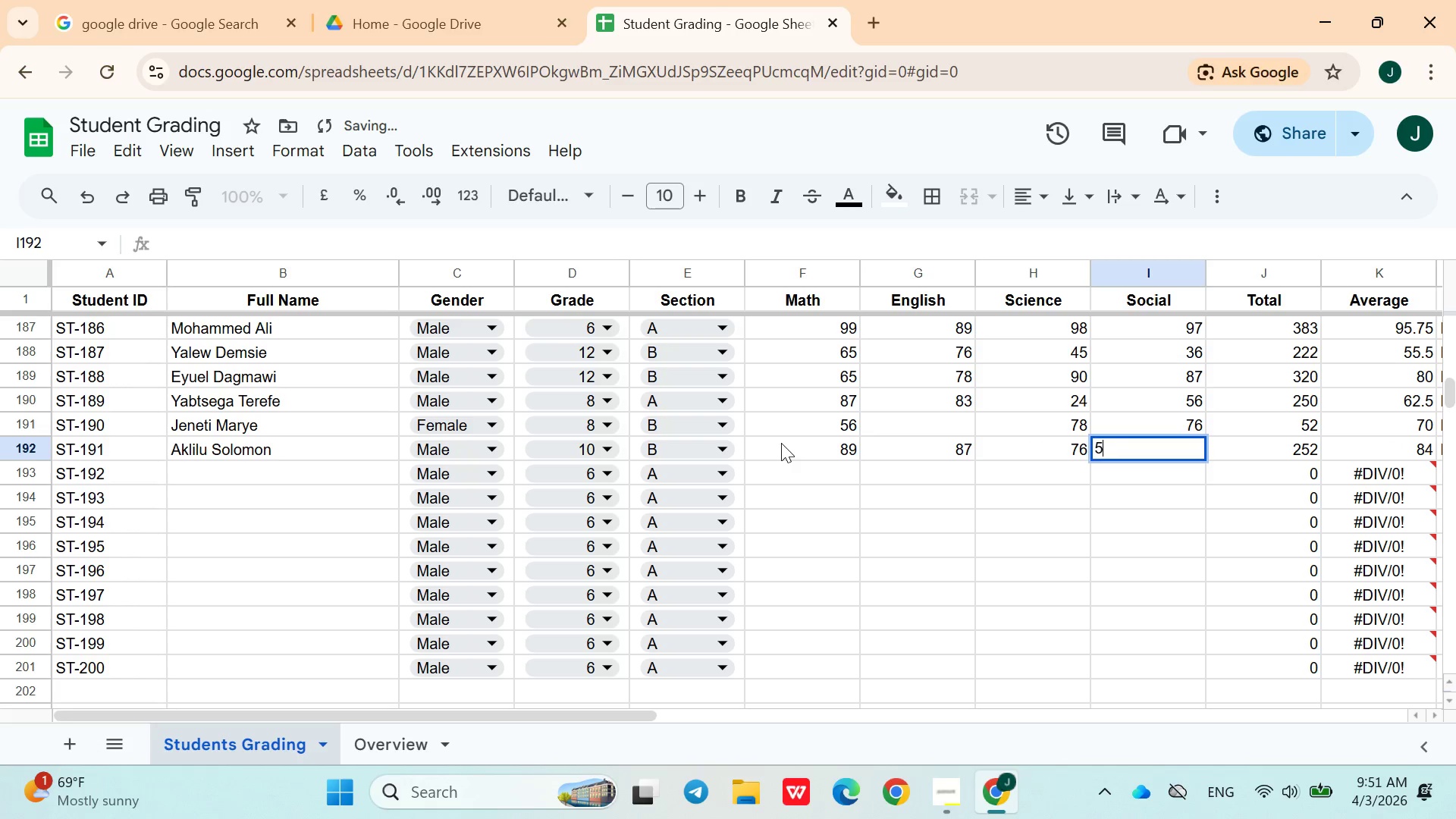 
type(54)
 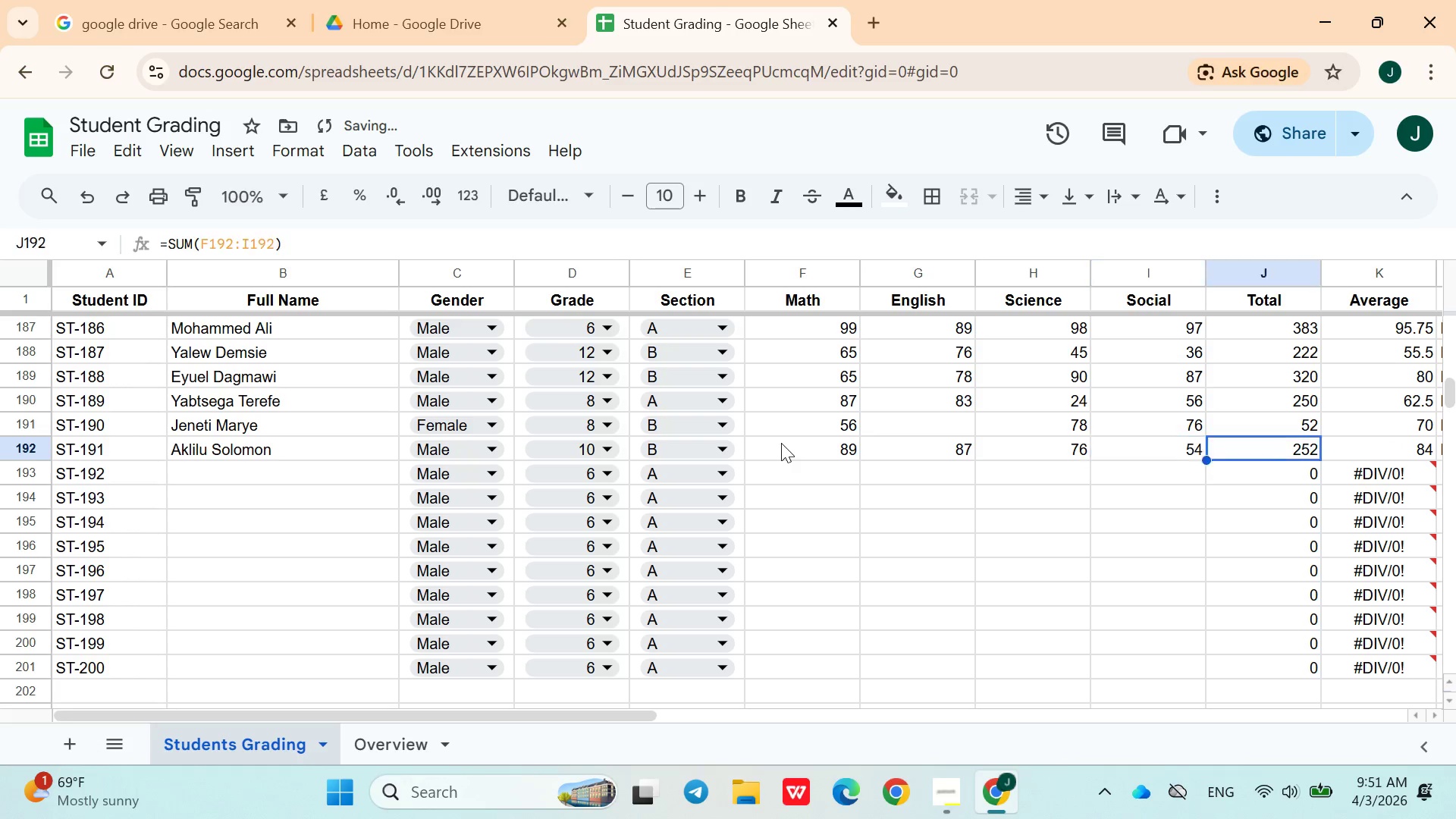 
key(ArrowRight)
 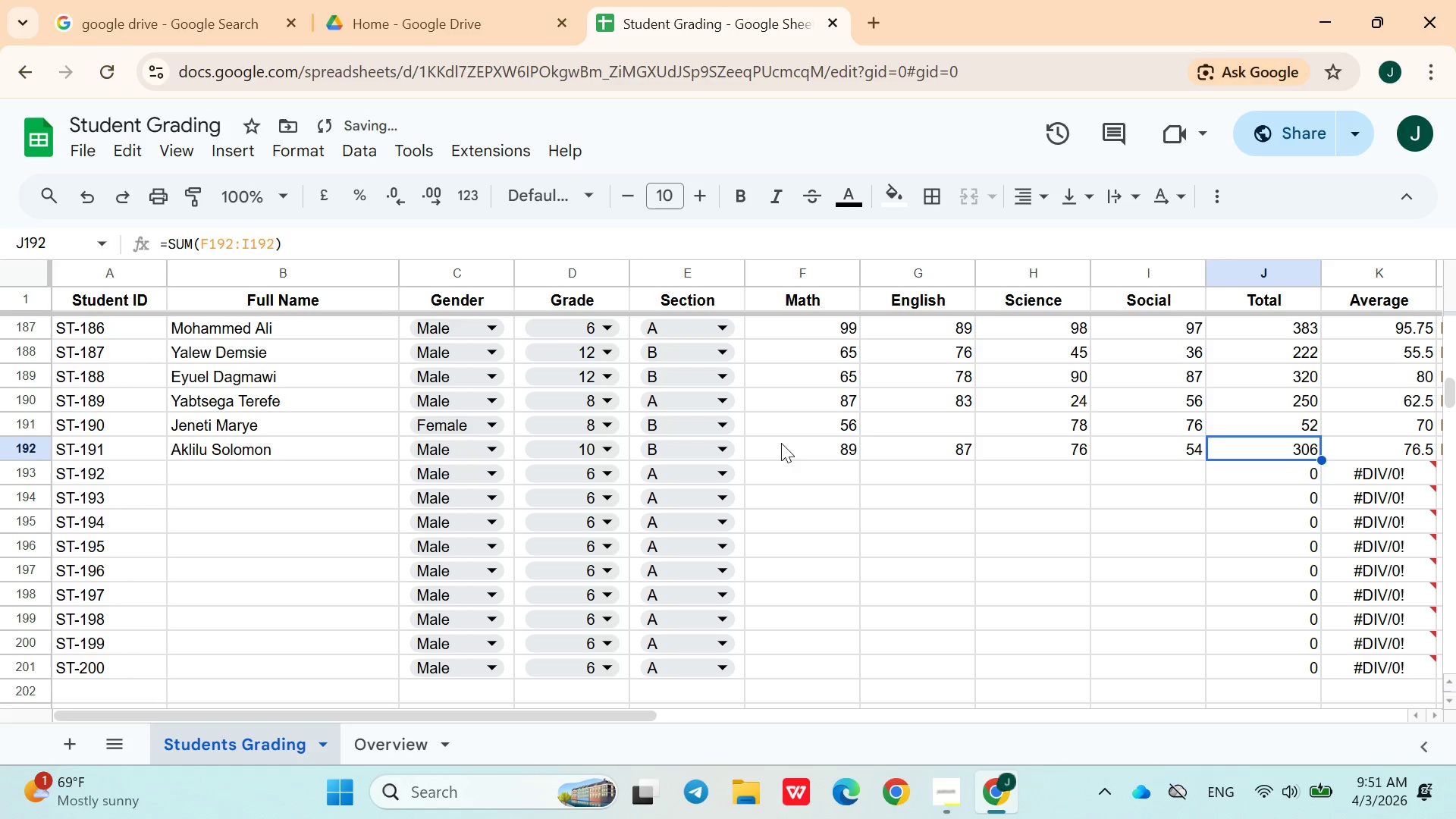 
key(ArrowDown)
 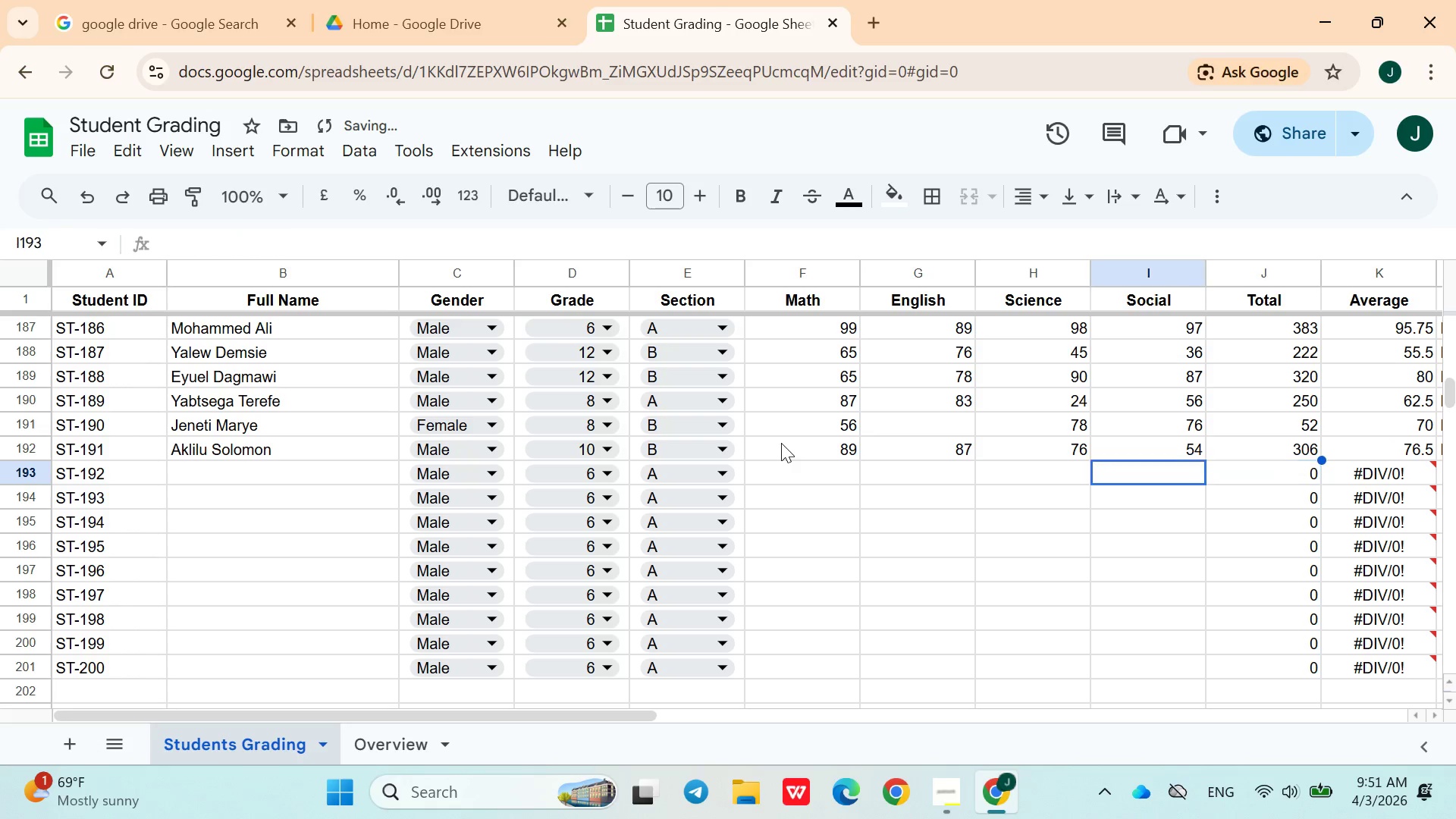 
hold_key(key=ArrowLeft, duration=0.97)
 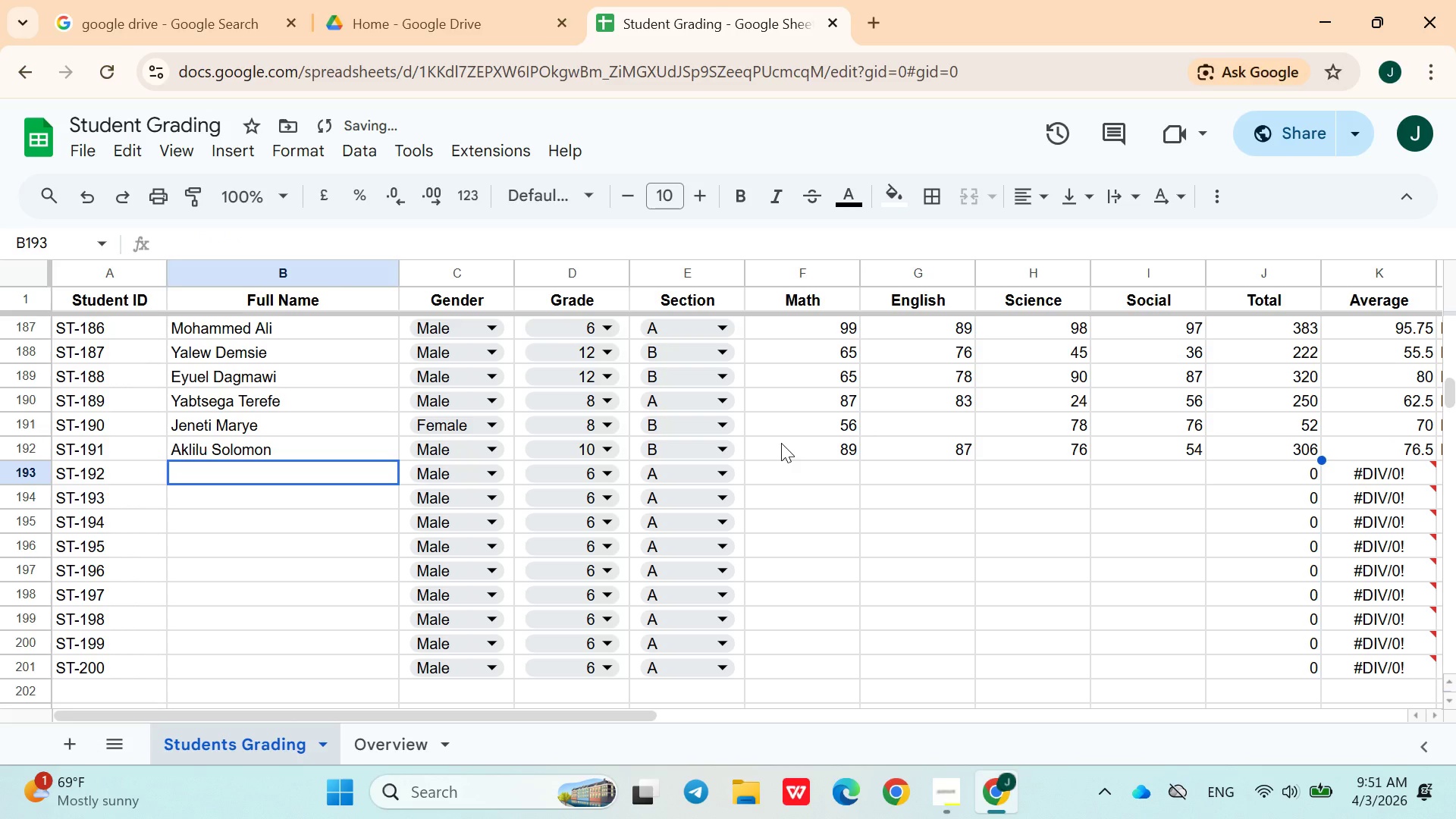 
key(ArrowRight)
 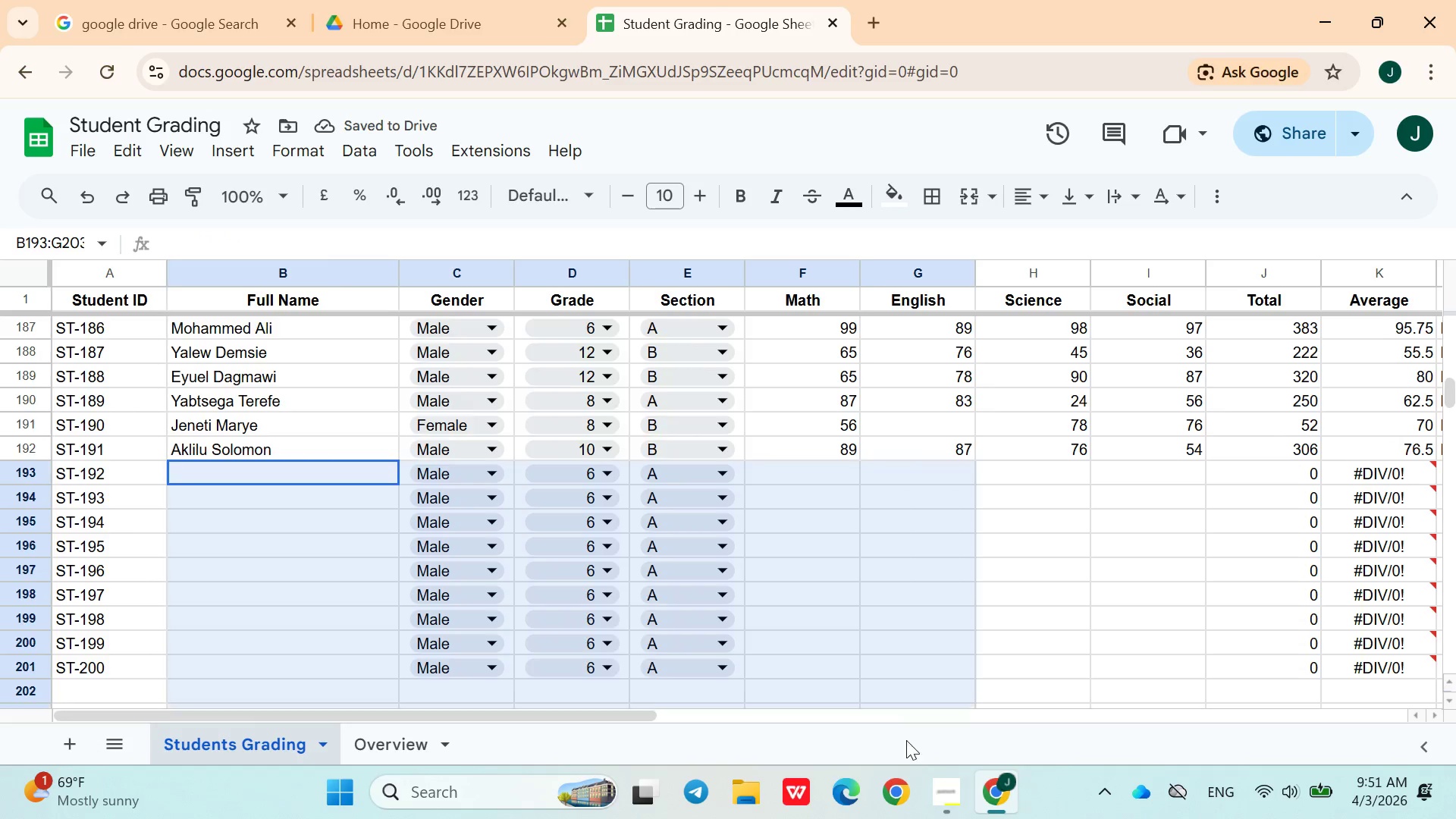 
left_click([868, 623])
 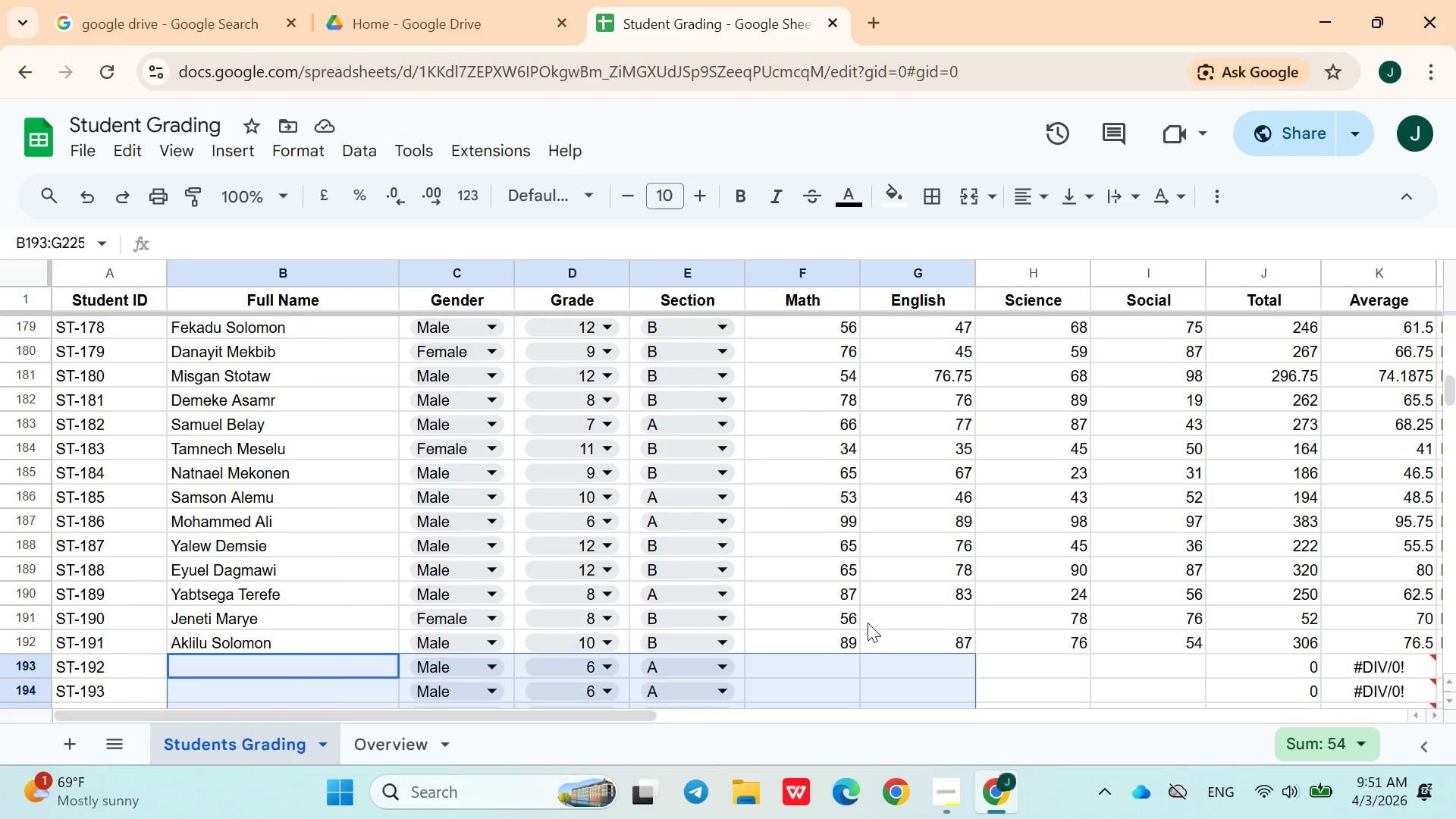 
left_click([830, 564])
 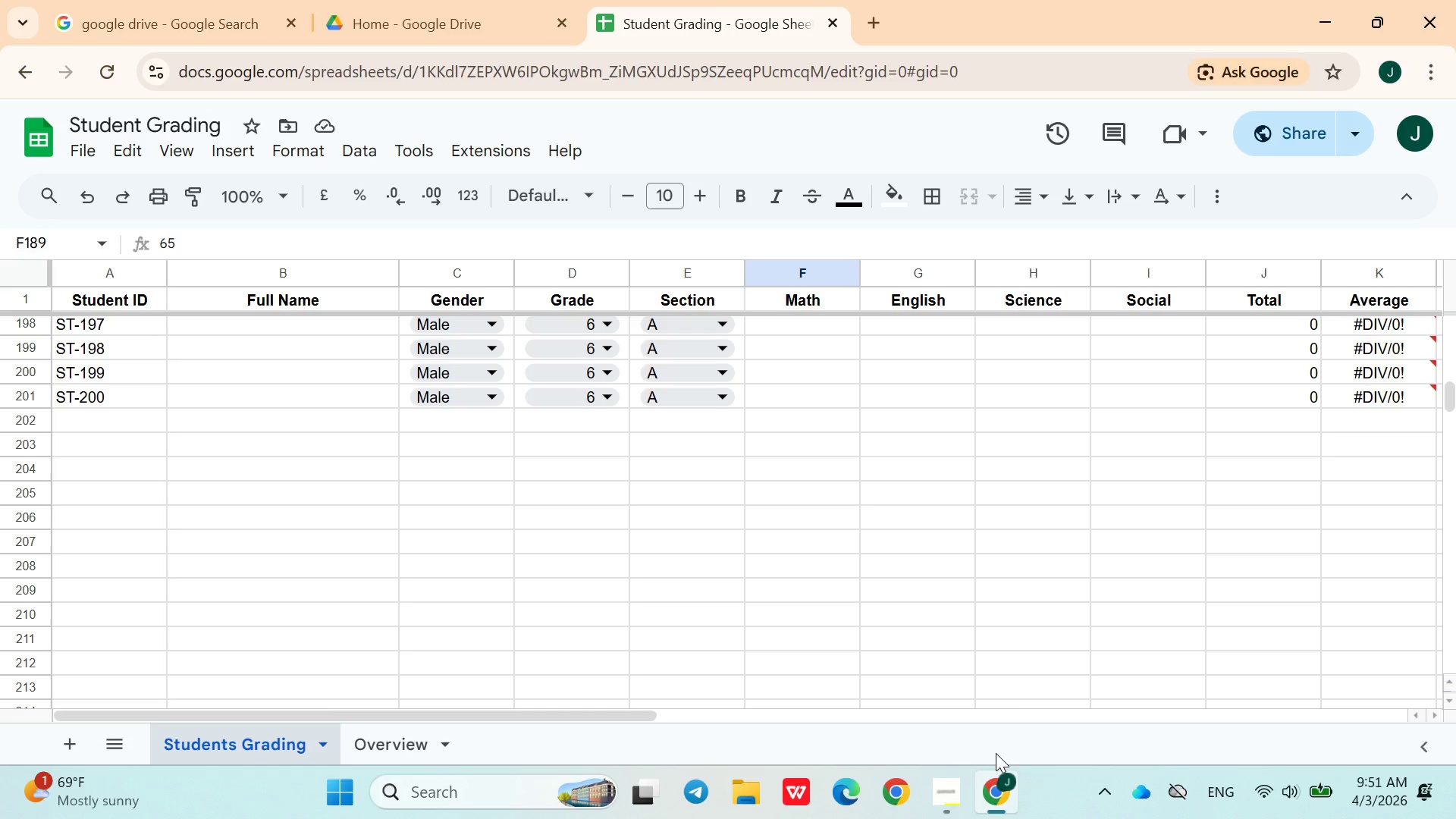 
left_click([948, 782])